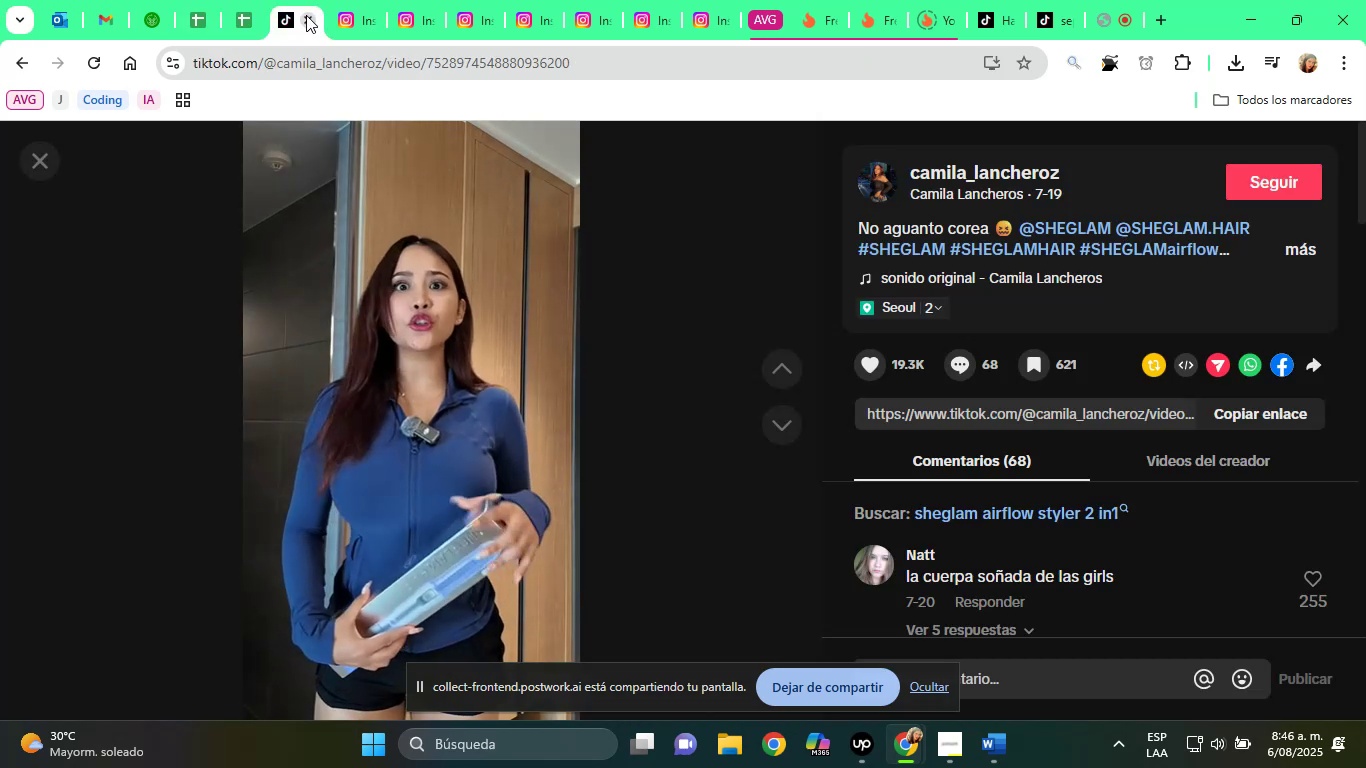 
left_click([306, 15])
 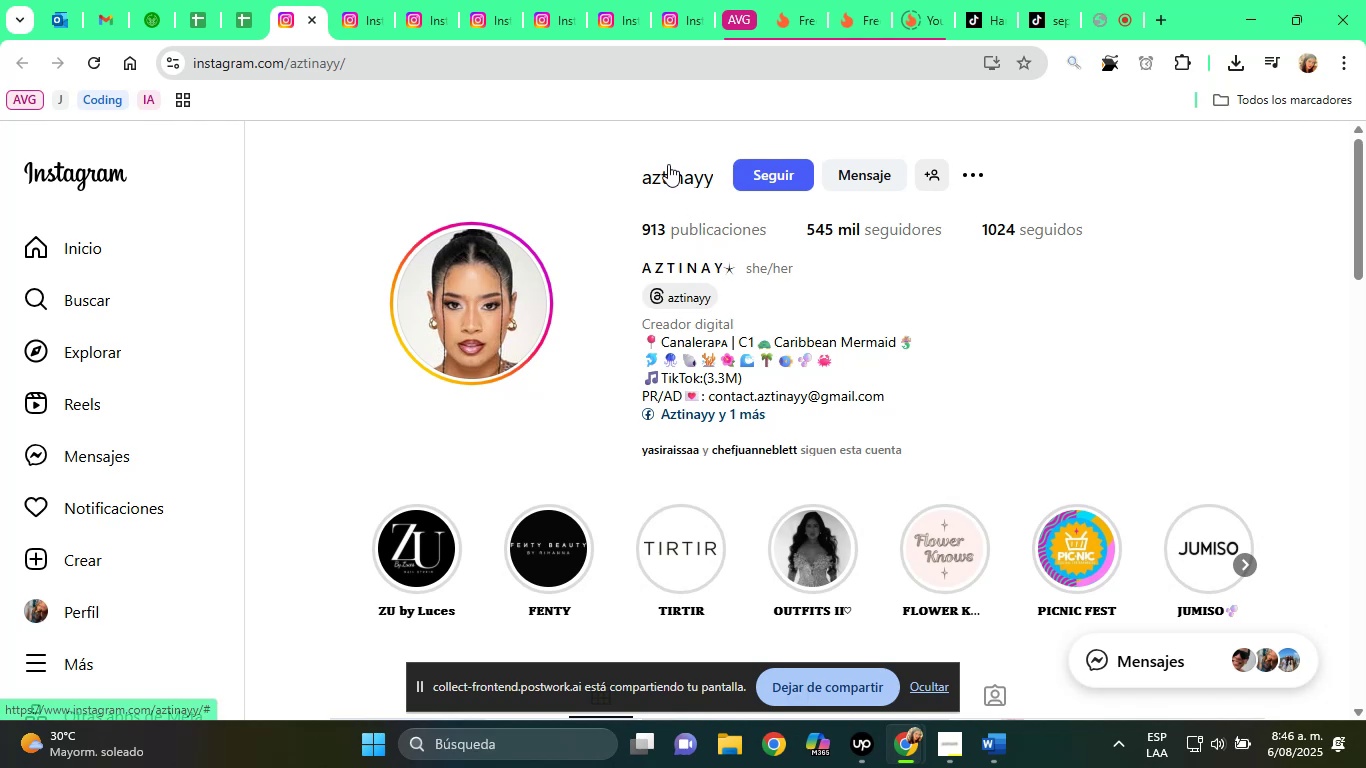 
wait(7.97)
 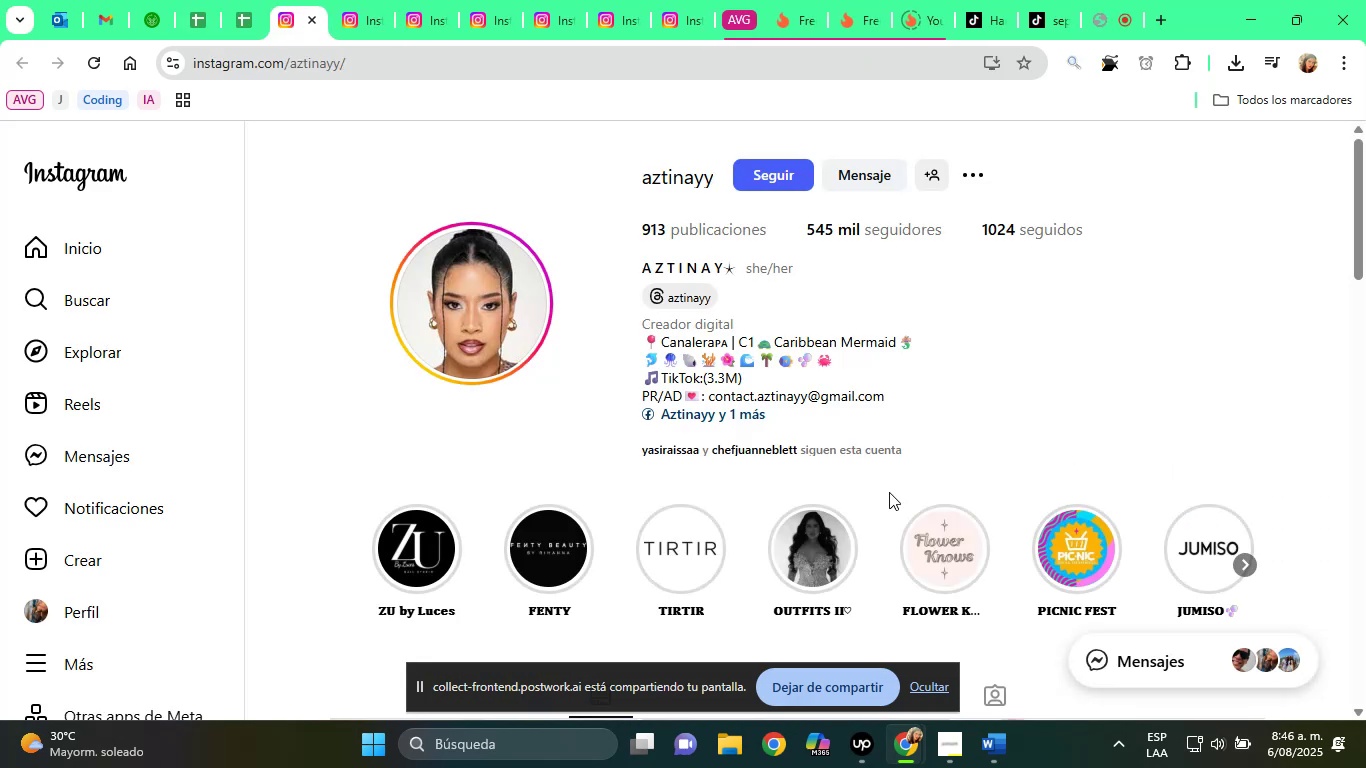 
left_click([1221, 389])
 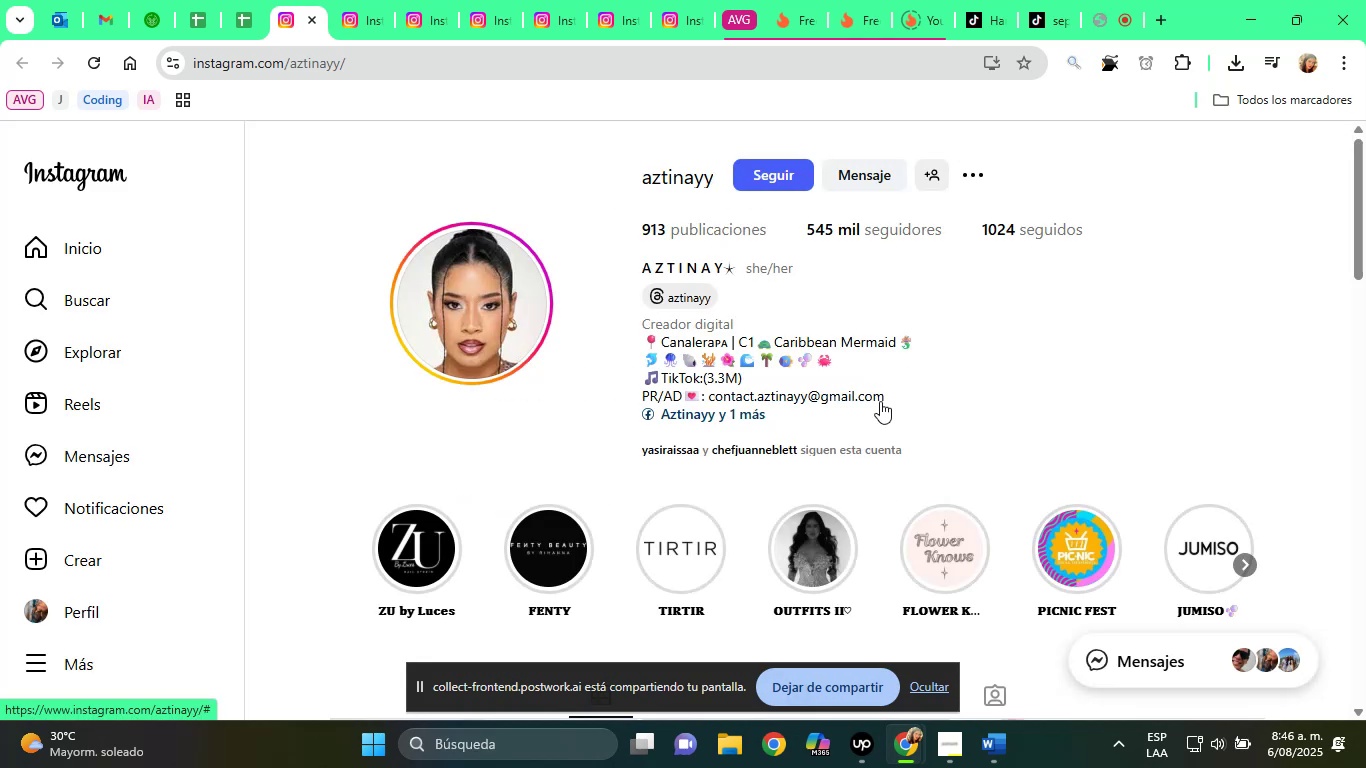 
scroll: coordinate [832, 415], scroll_direction: down, amount: 4.0
 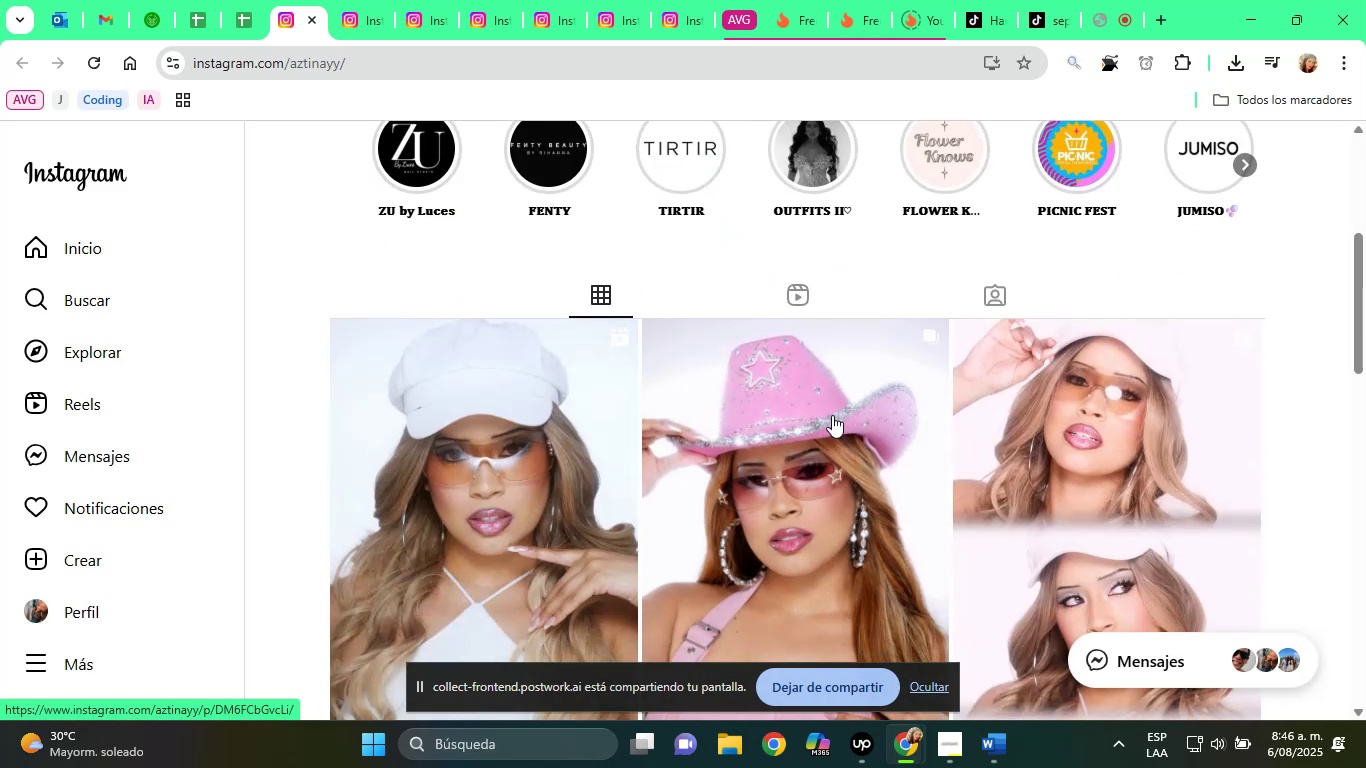 
scroll: coordinate [832, 415], scroll_direction: up, amount: 4.0
 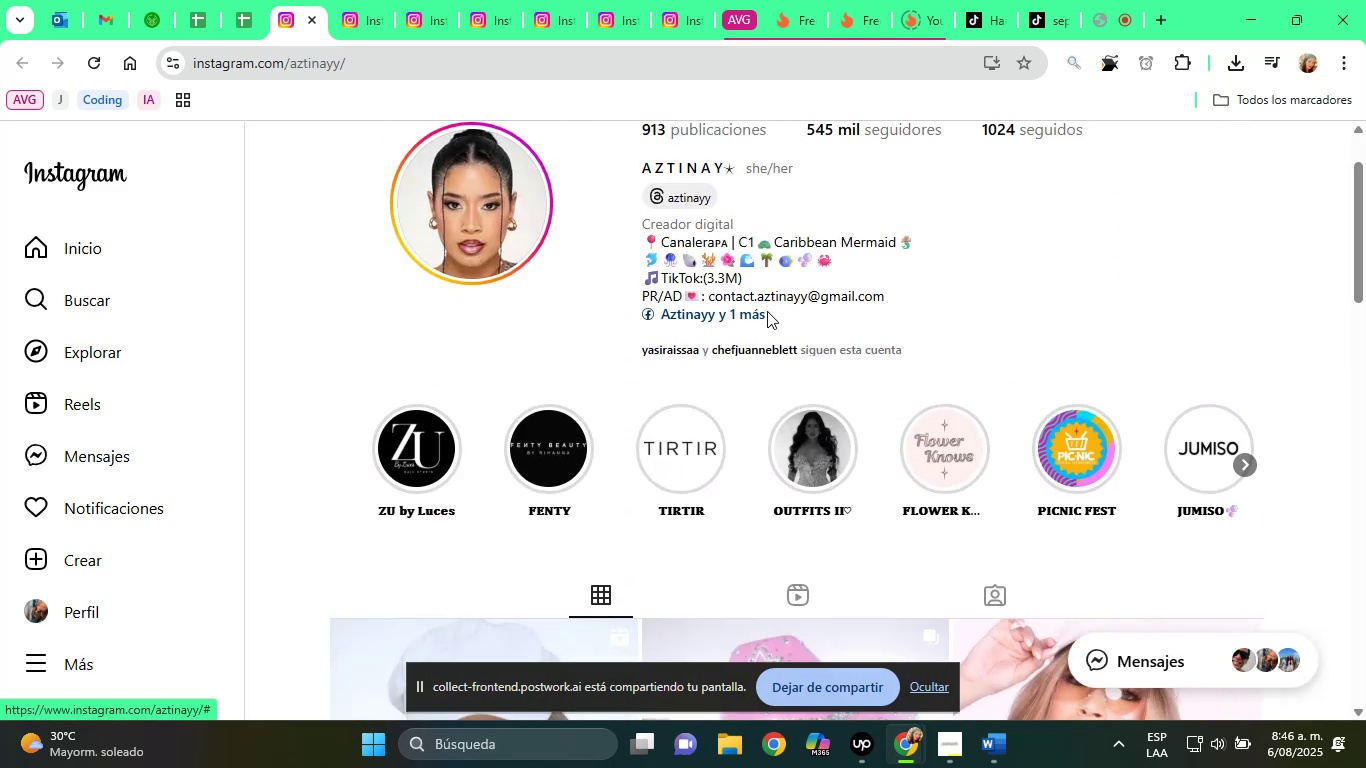 
left_click([762, 314])
 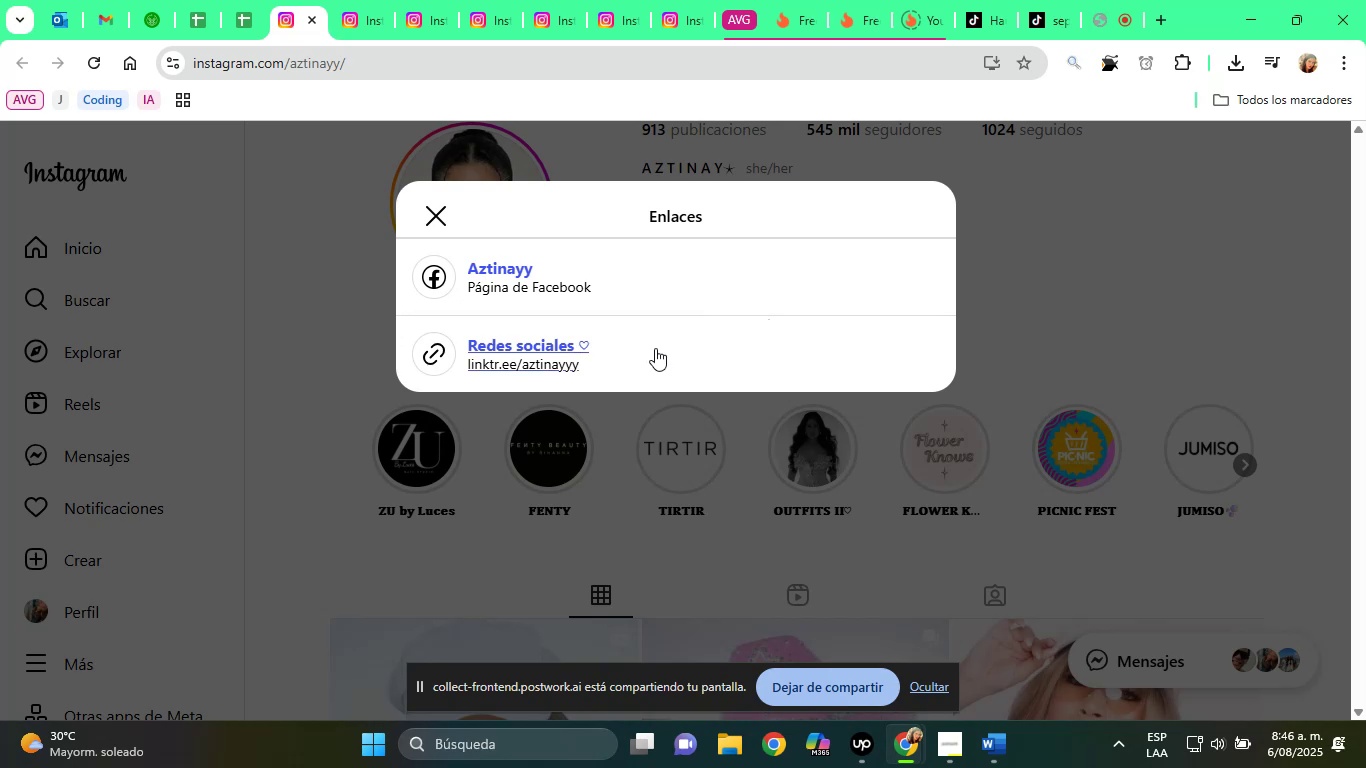 
right_click([556, 341])
 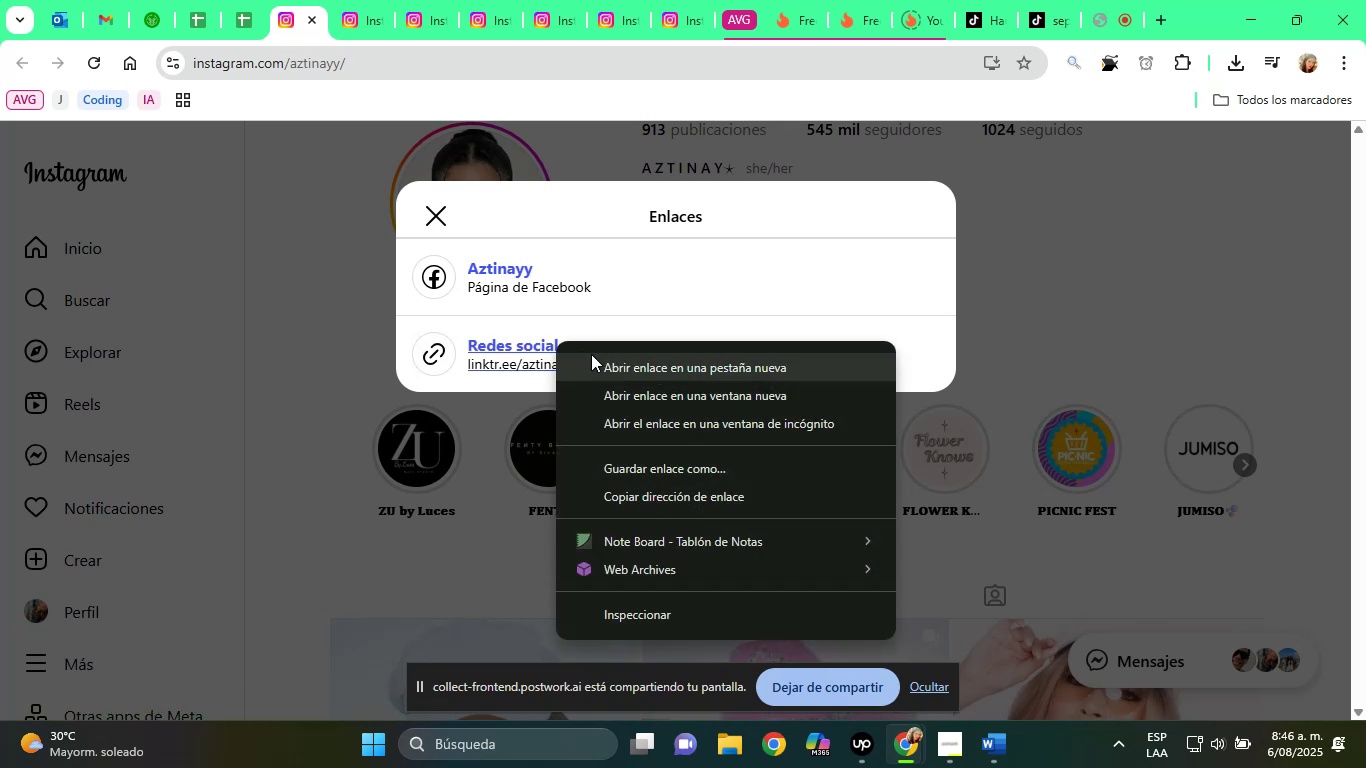 
left_click([591, 354])
 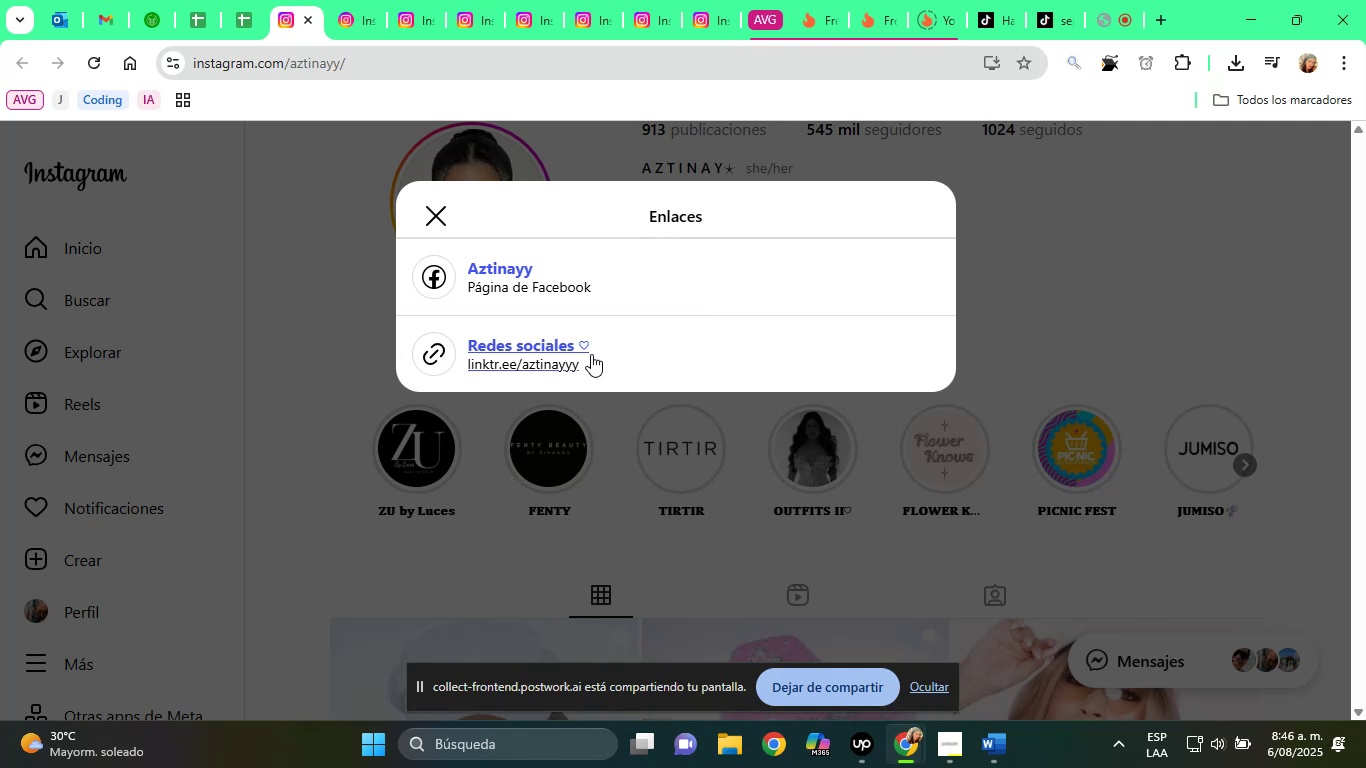 
wait(17.07)
 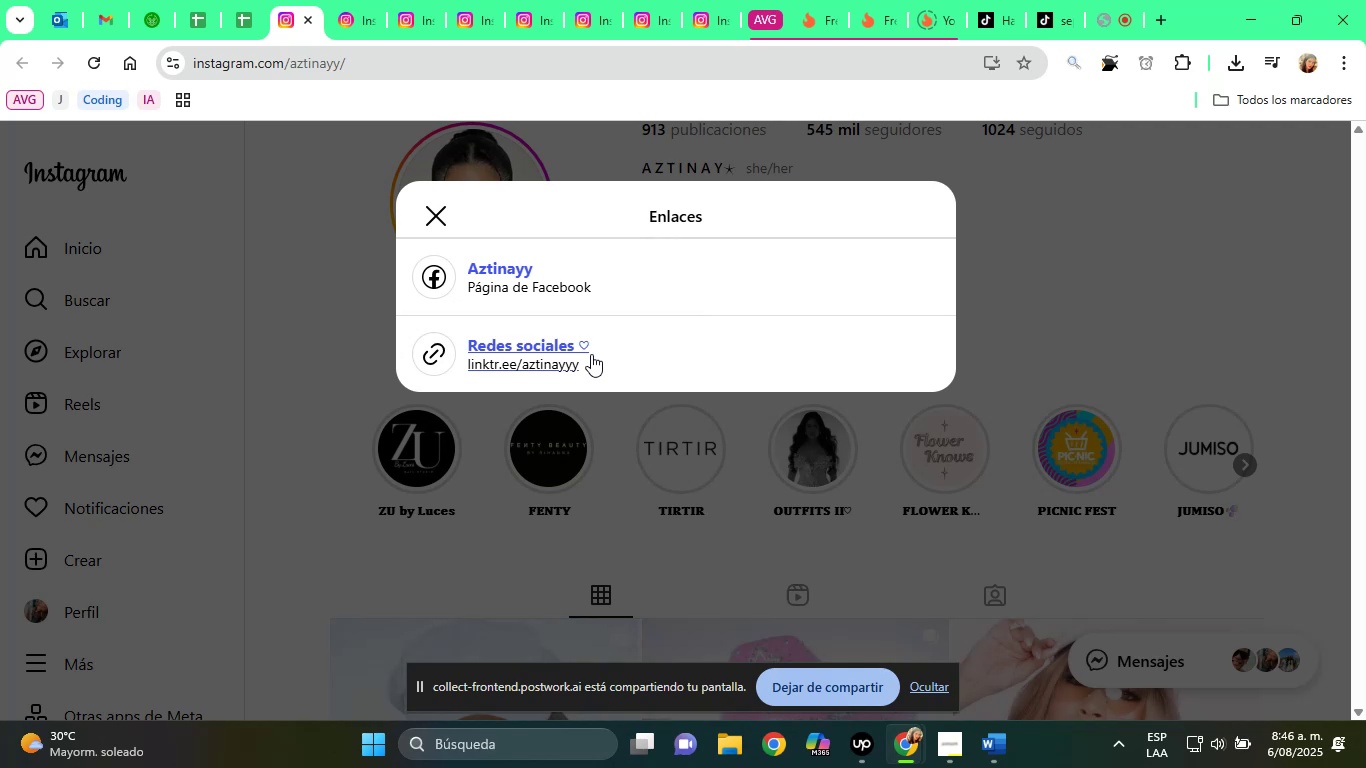 
left_click([370, 0])
 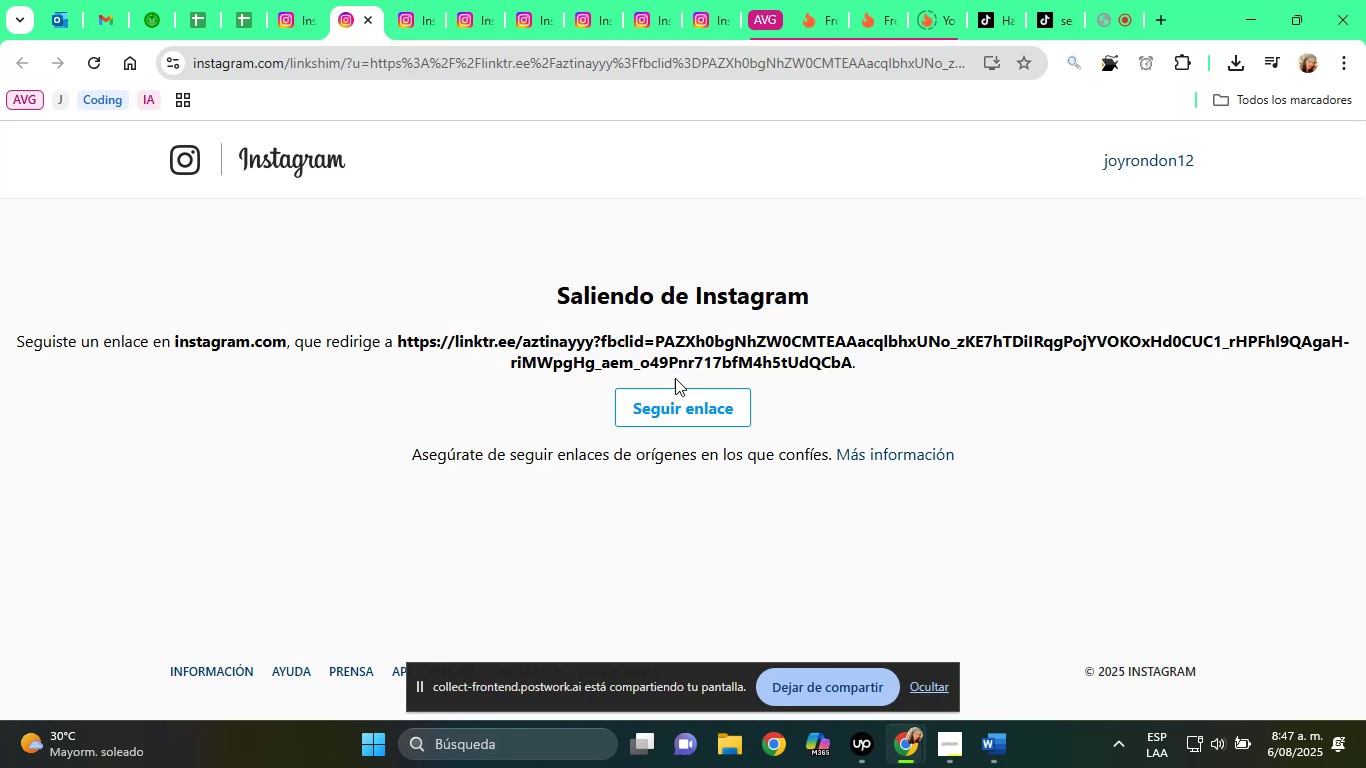 
left_click([683, 424])
 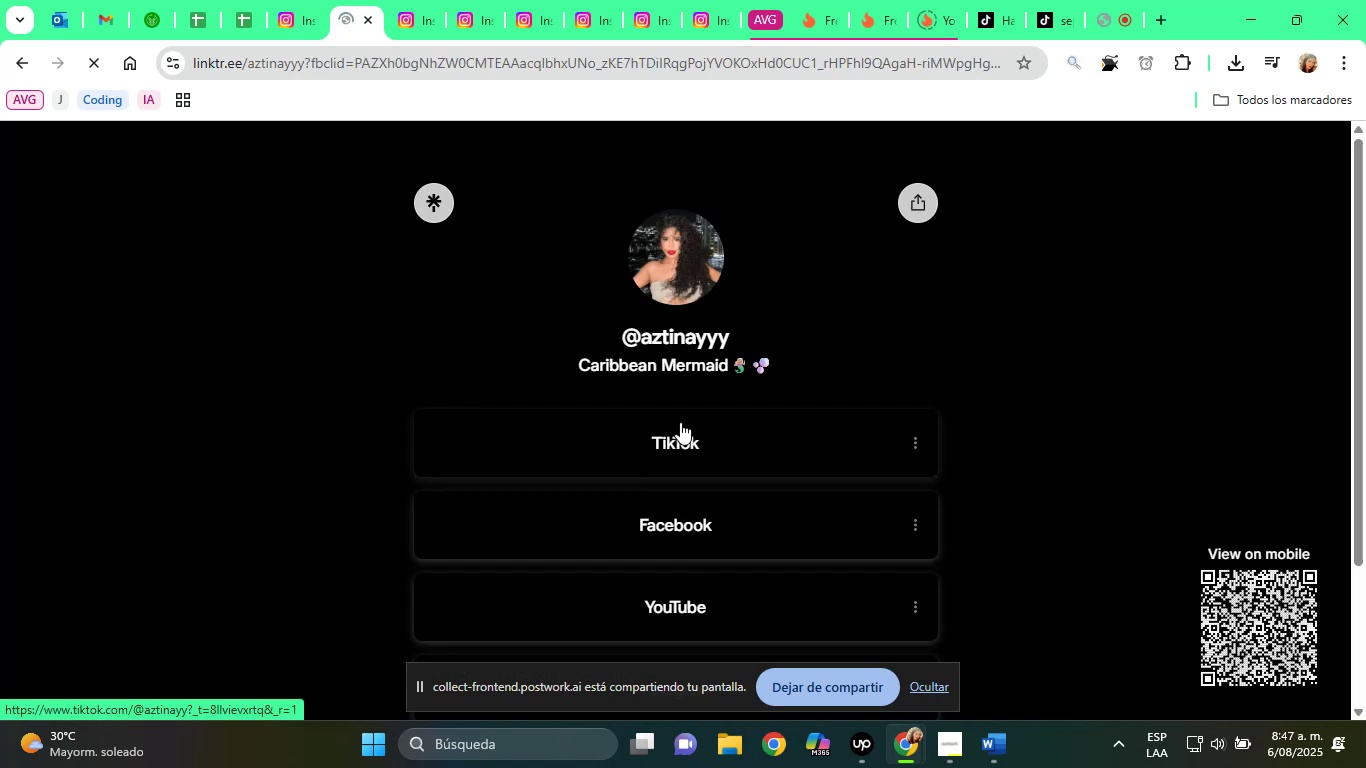 
left_click([669, 435])
 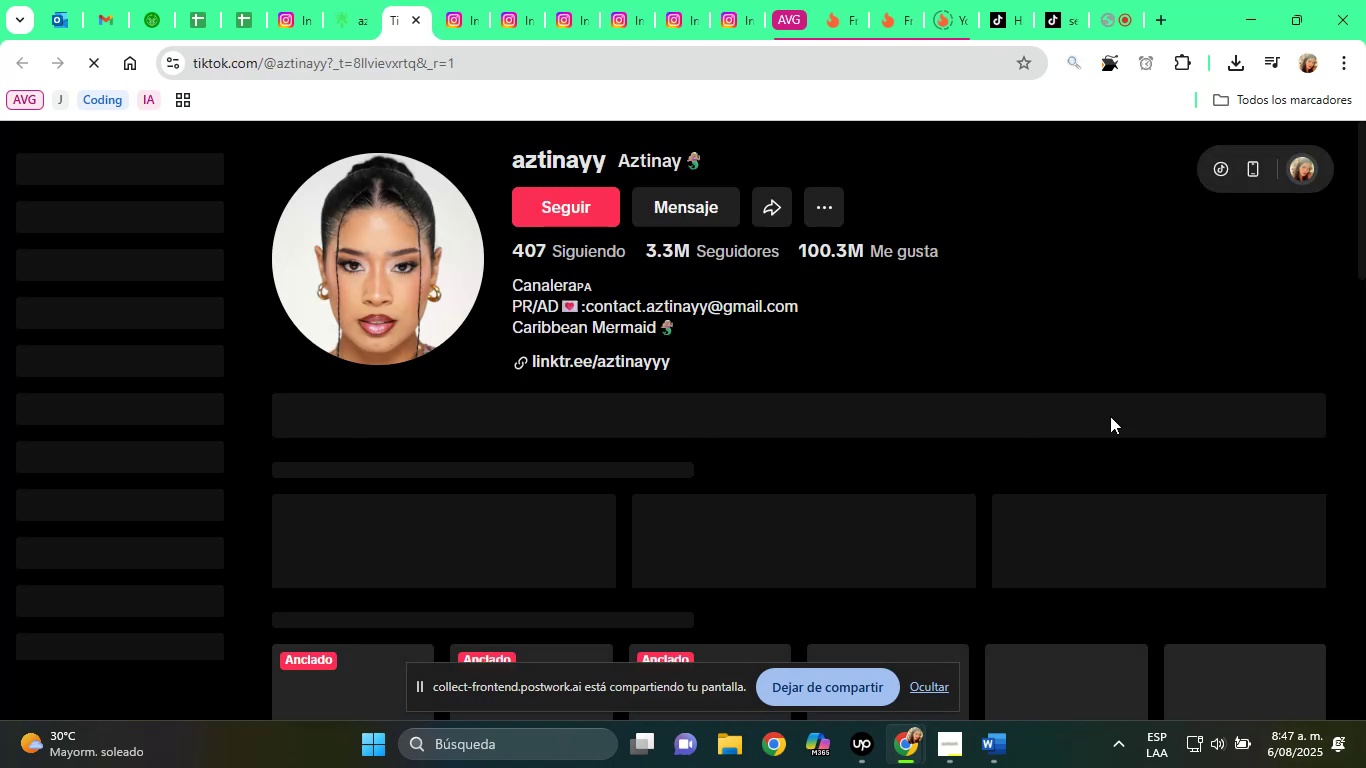 
wait(7.27)
 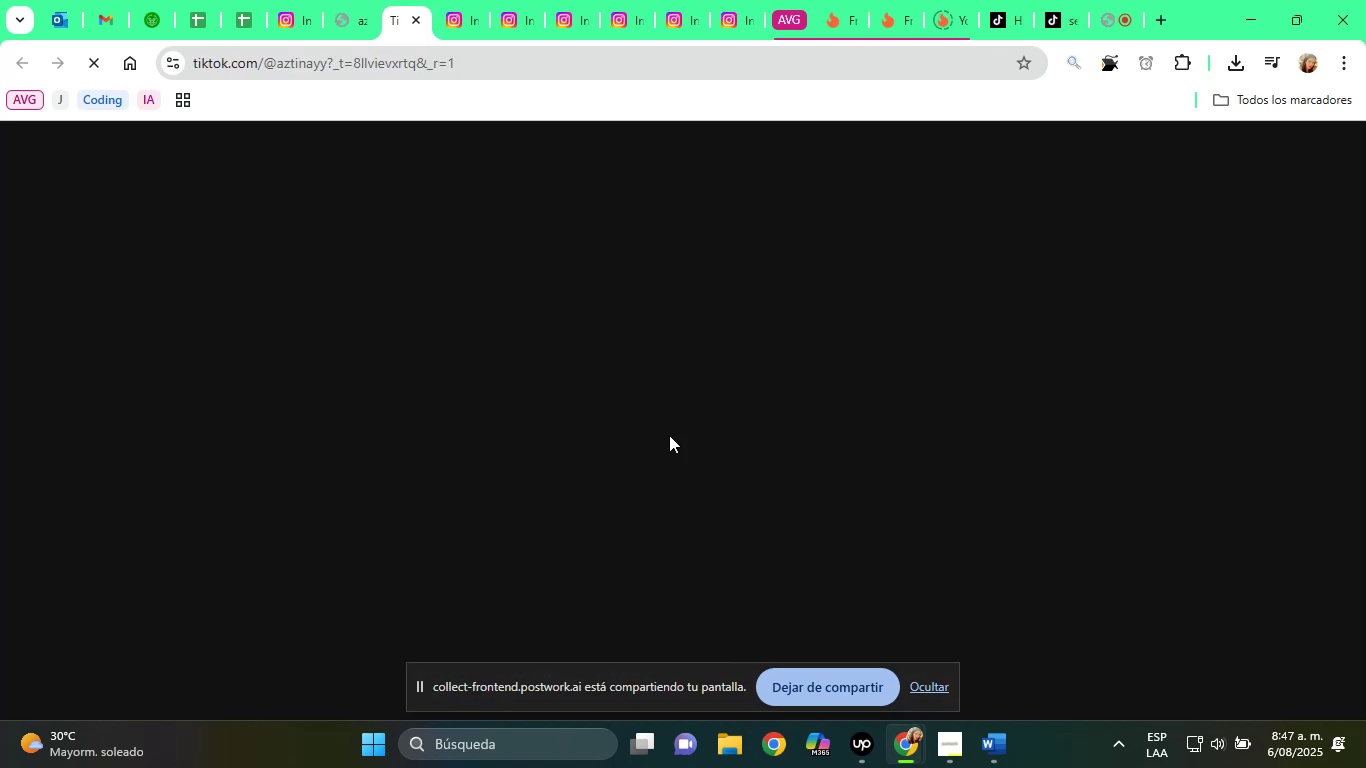 
left_click([344, 3])
 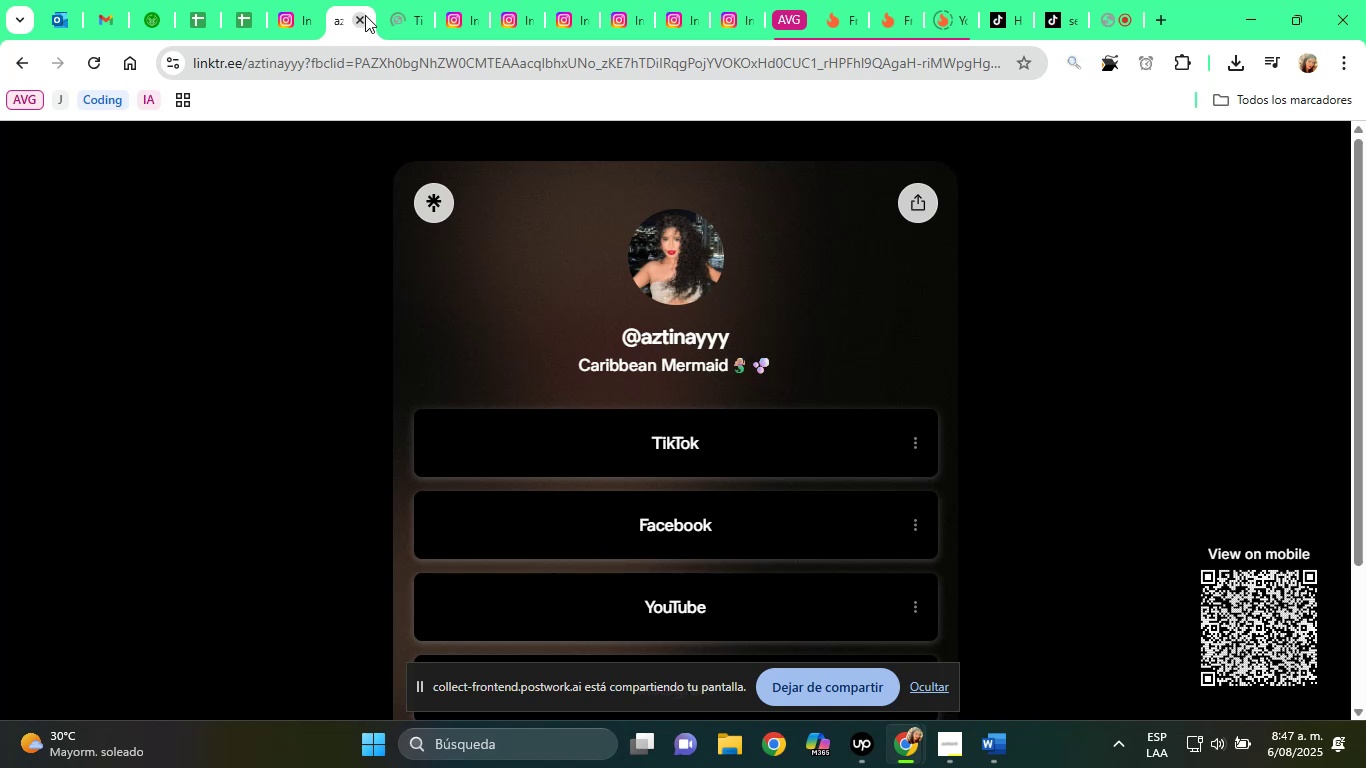 
left_click([365, 15])
 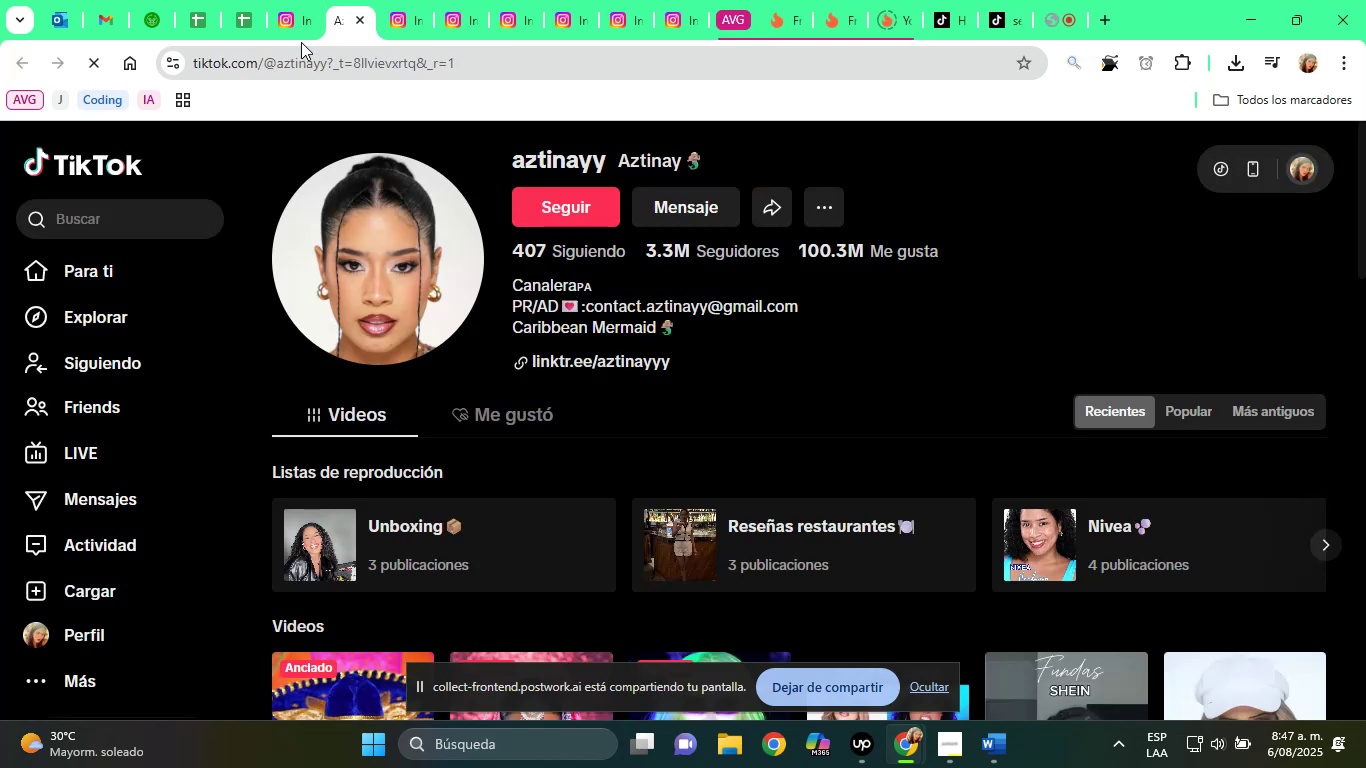 
left_click([293, 11])
 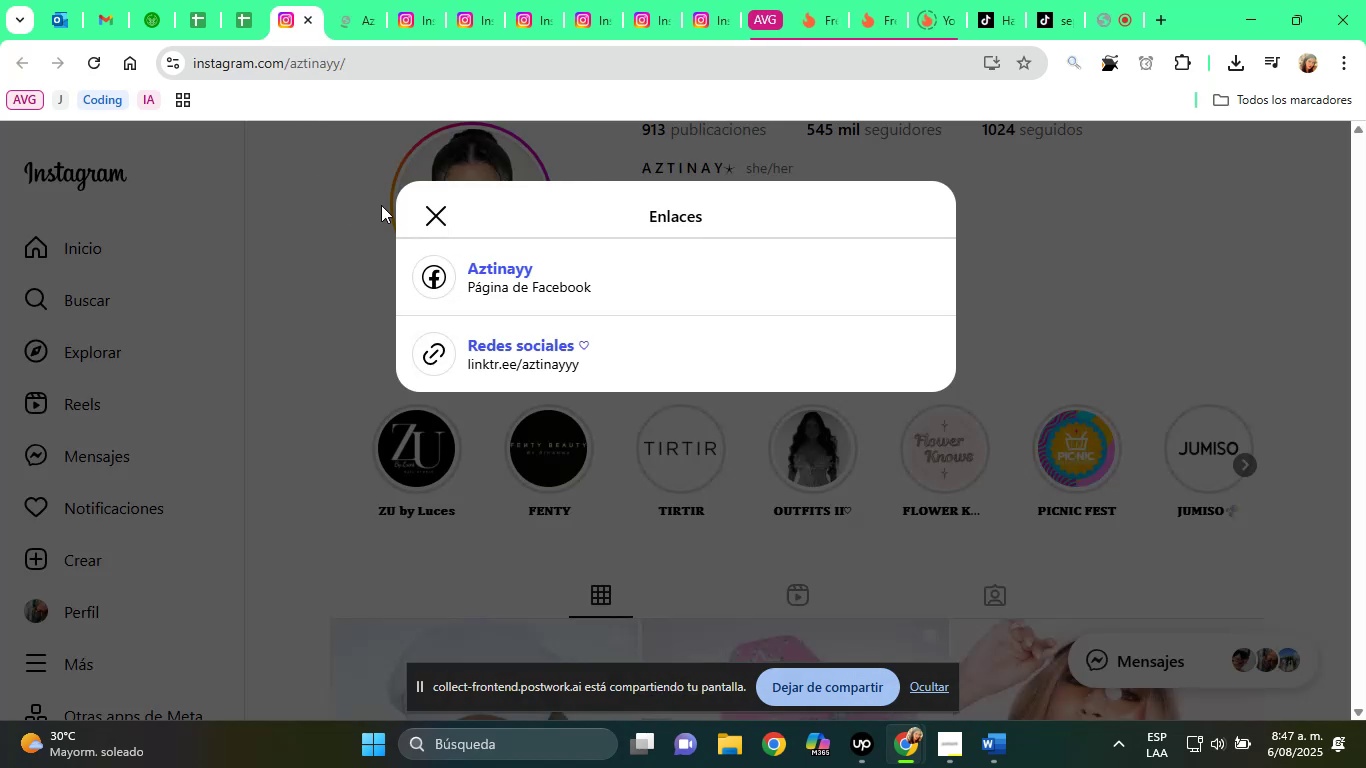 
left_click([432, 207])
 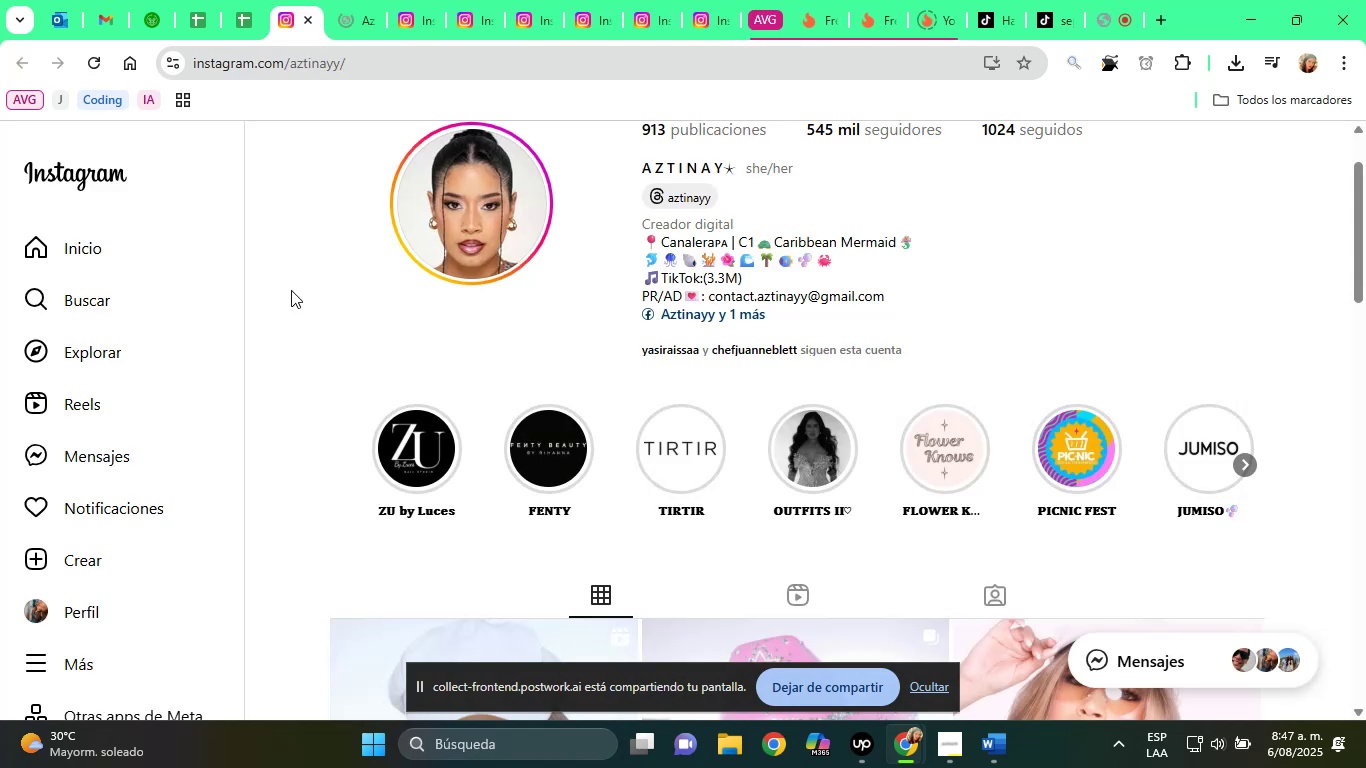 
scroll: coordinate [291, 290], scroll_direction: up, amount: 2.0
 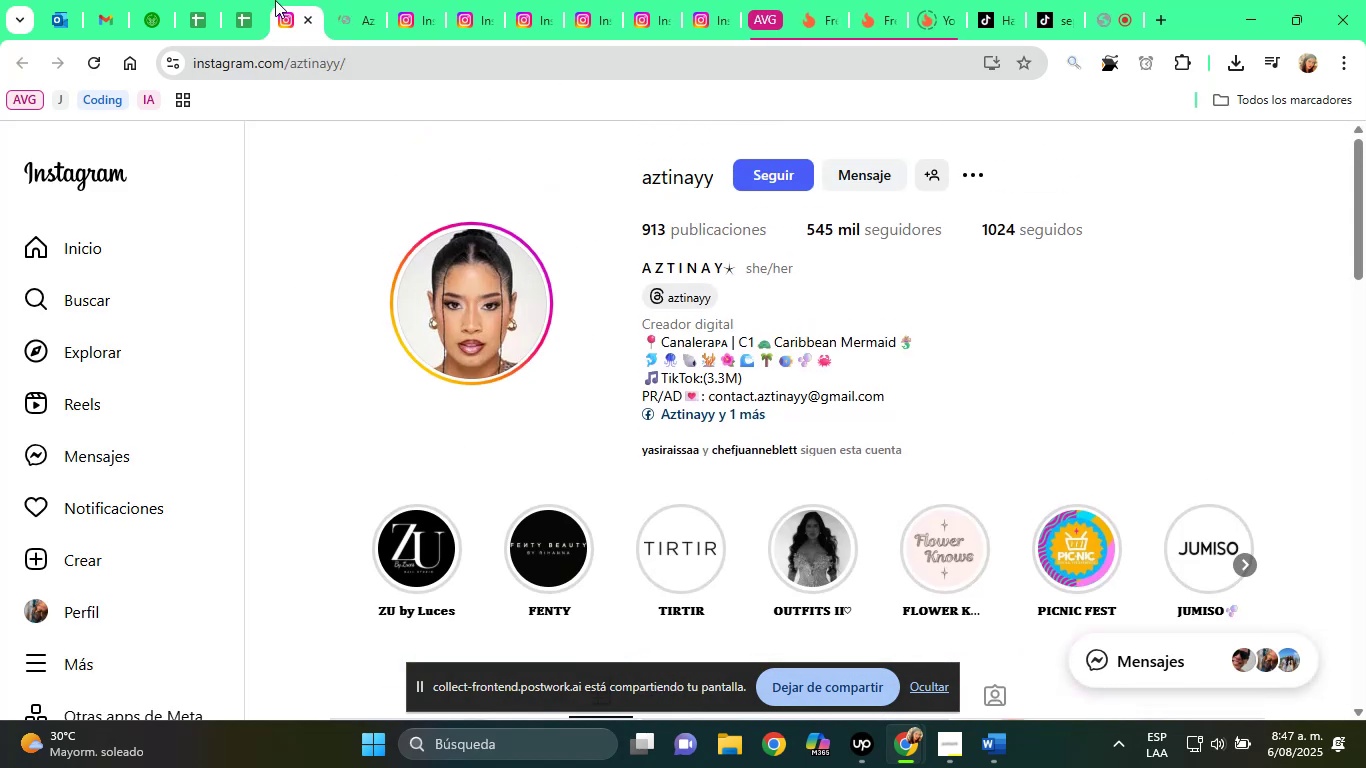 
left_click([361, 0])
 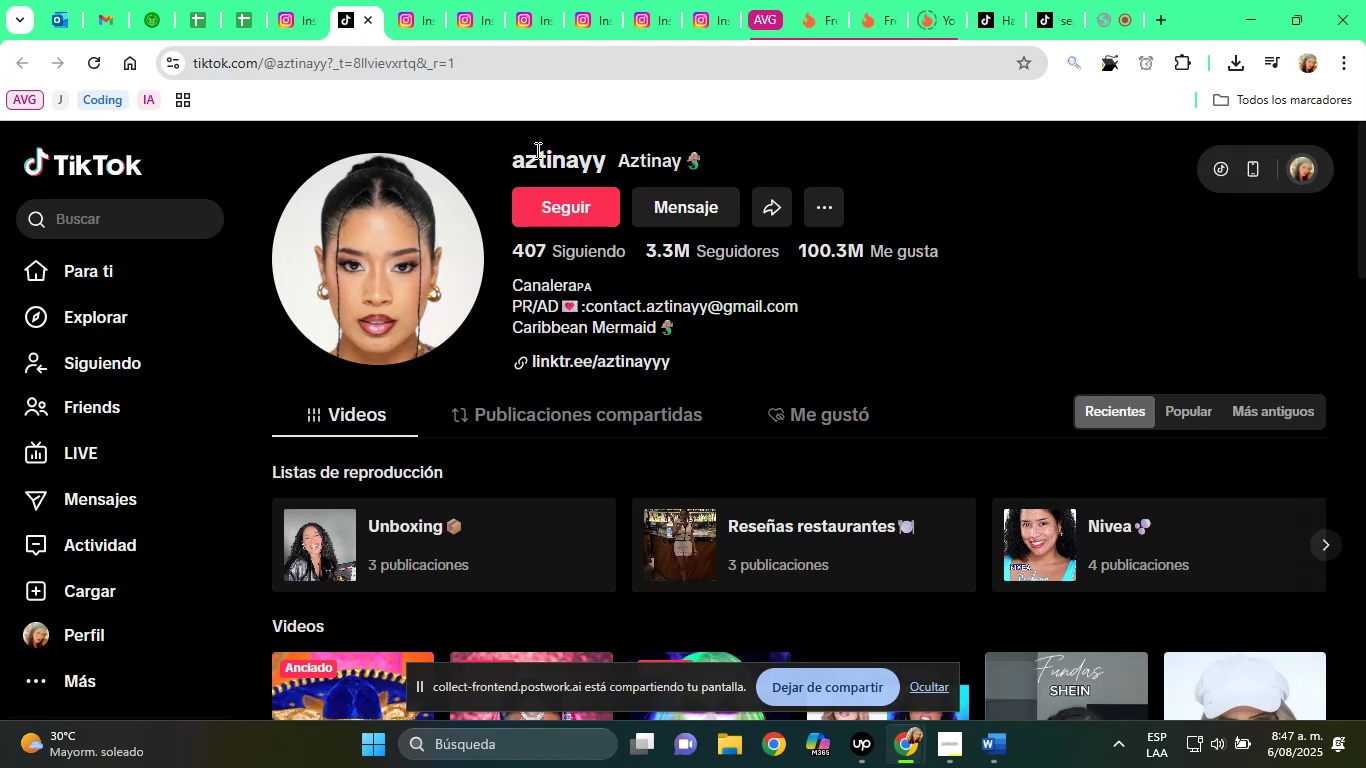 
double_click([543, 153])
 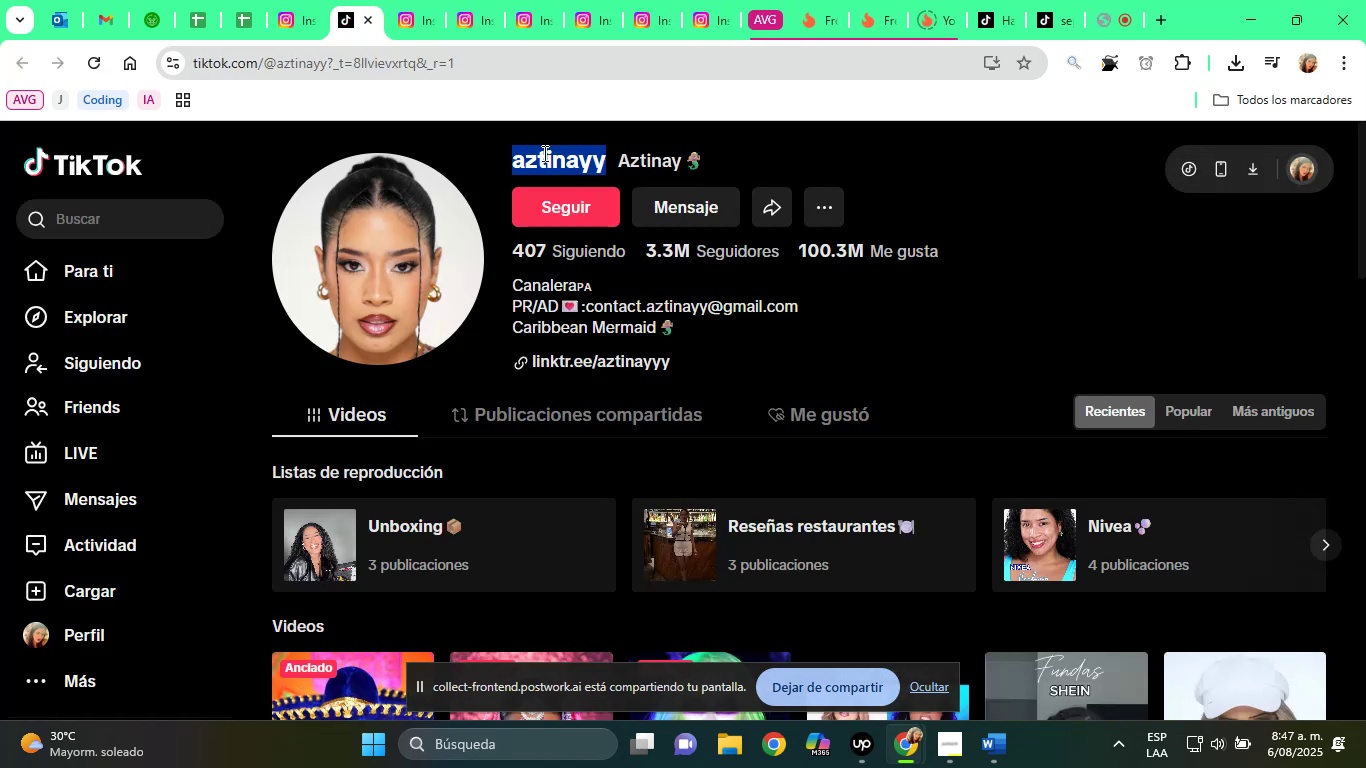 
triple_click([543, 153])
 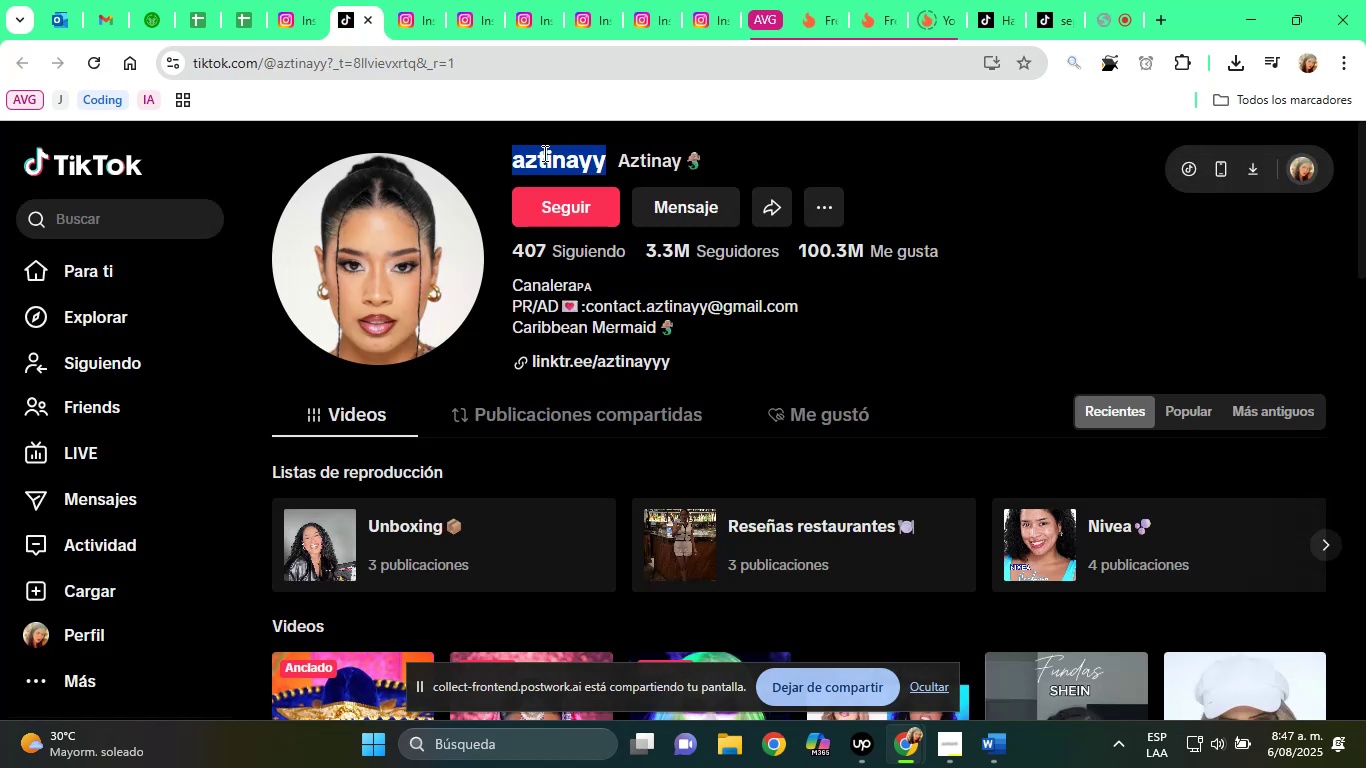 
right_click([543, 153])
 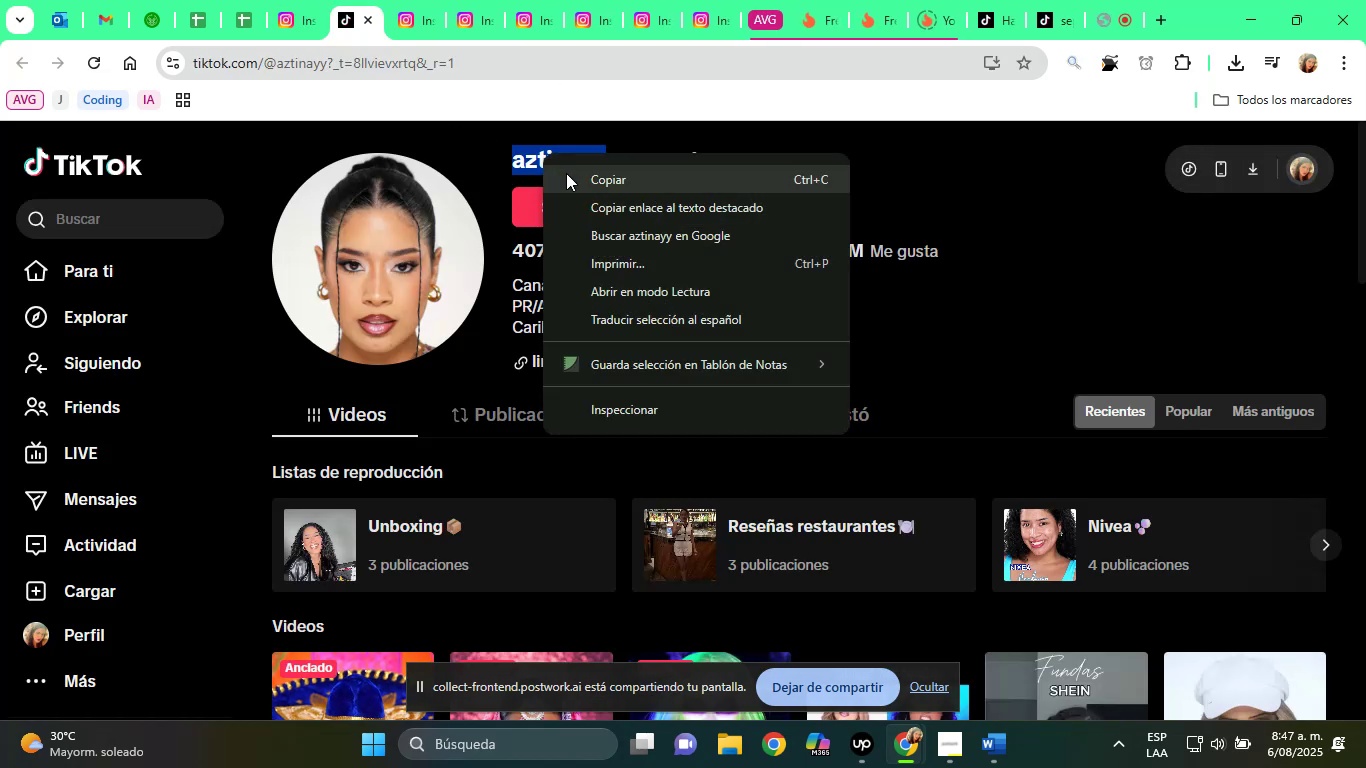 
left_click([567, 173])
 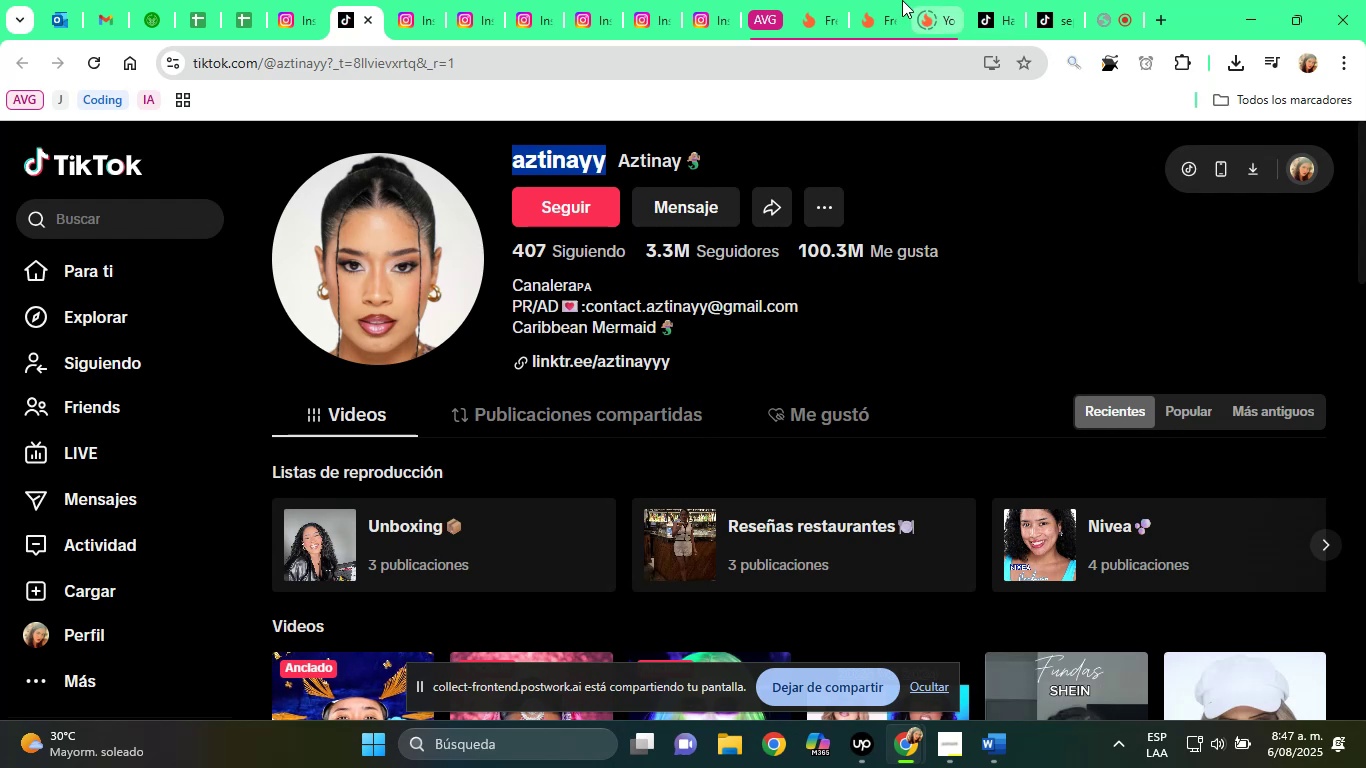 
left_click([841, 0])
 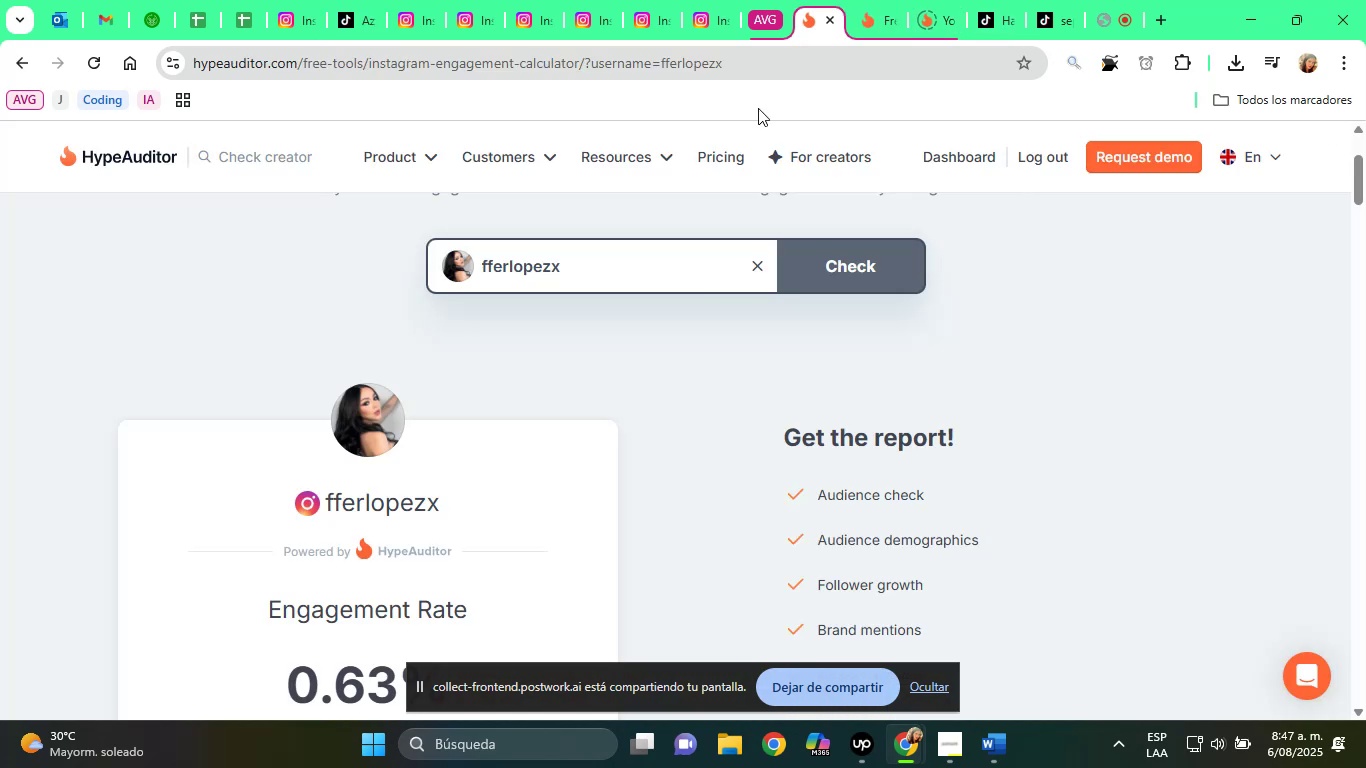 
scroll: coordinate [701, 275], scroll_direction: up, amount: 3.0
 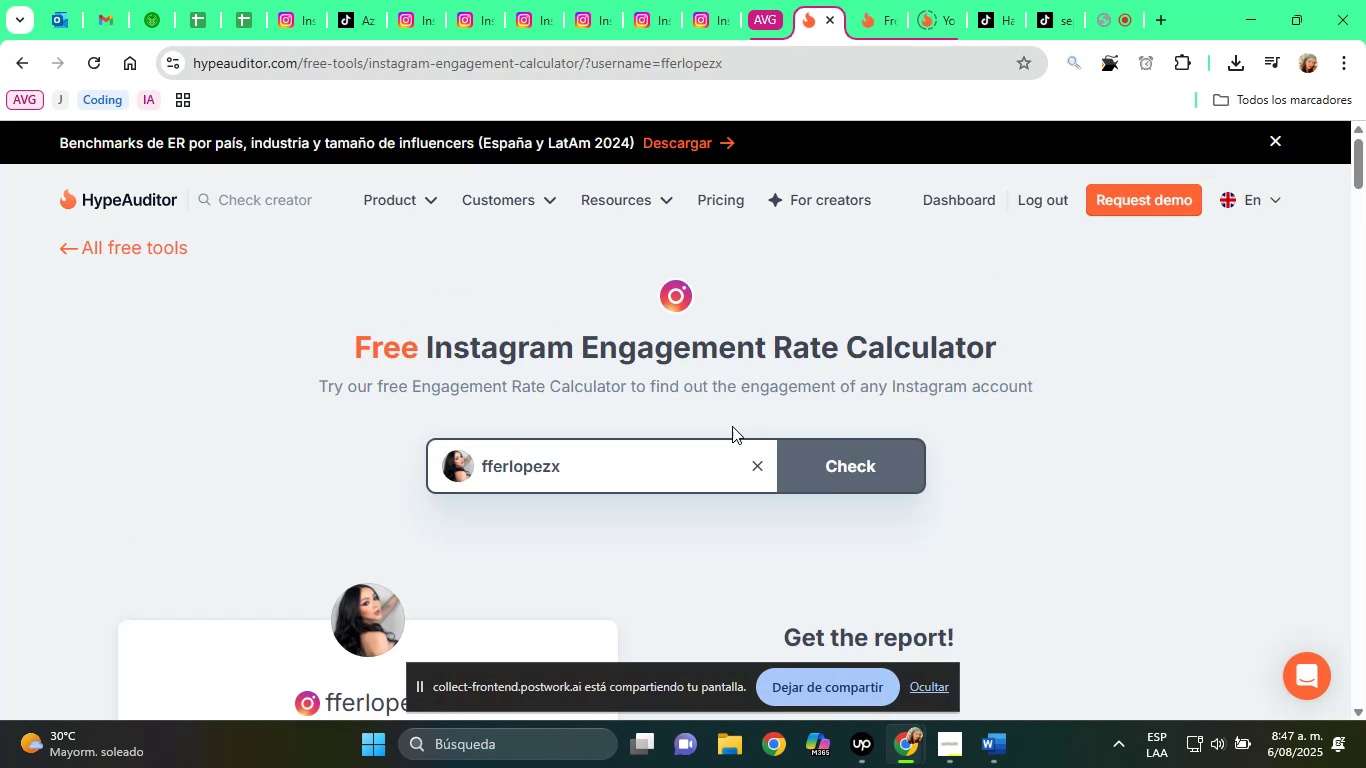 
left_click([745, 459])
 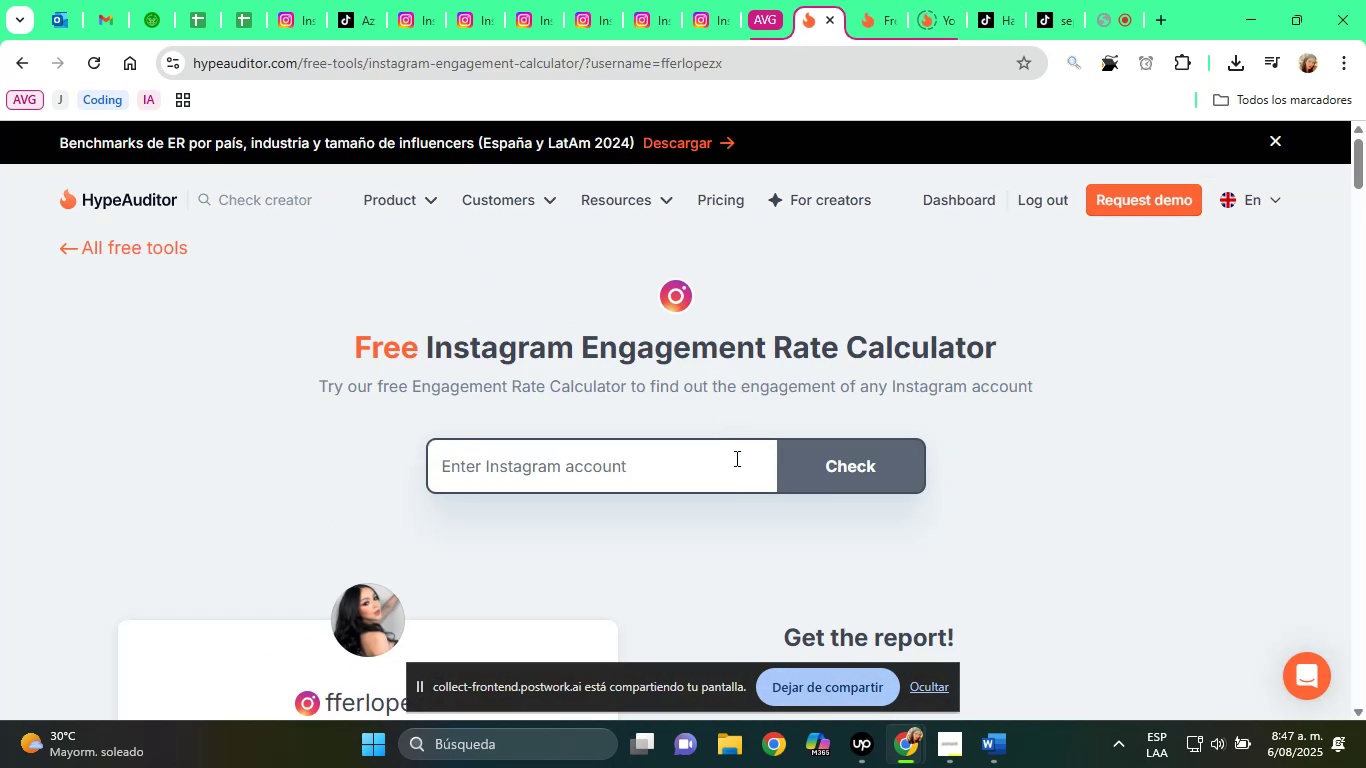 
right_click([733, 457])
 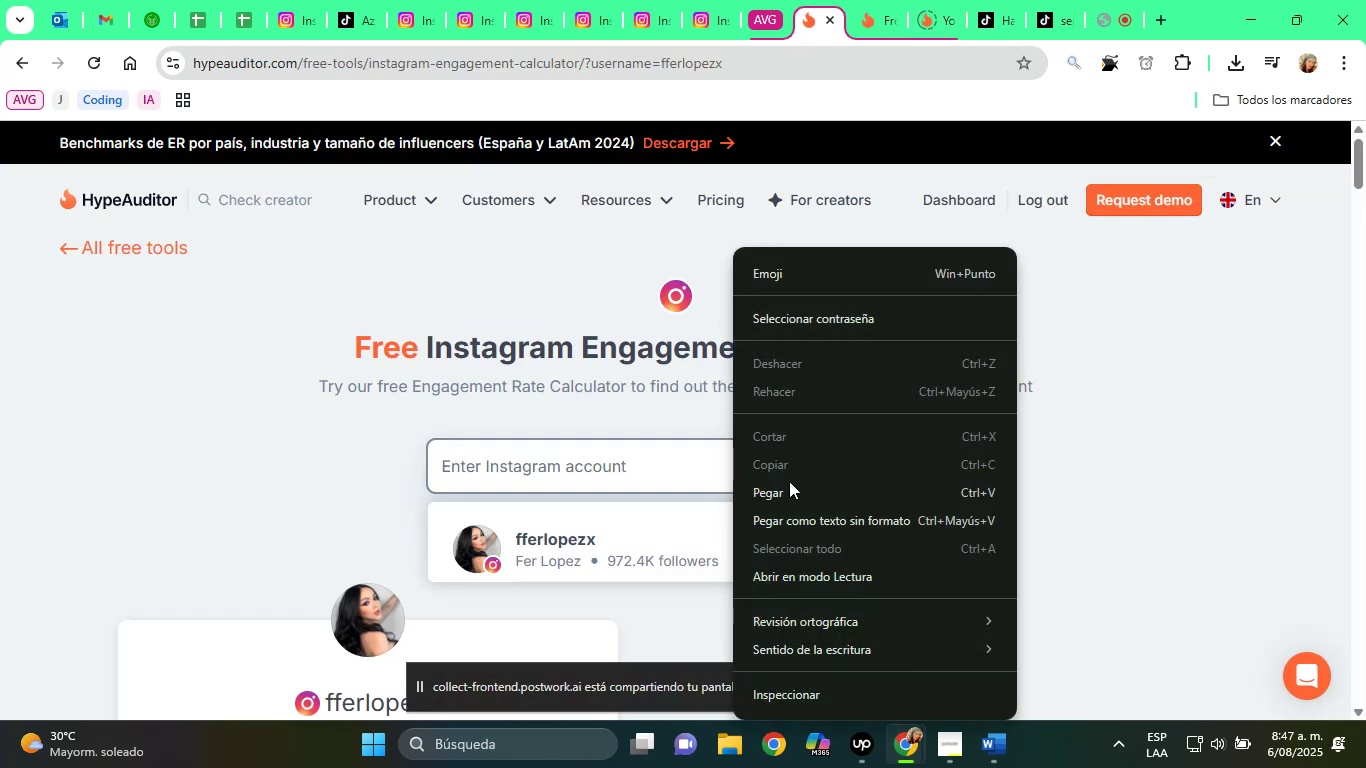 
left_click([790, 494])
 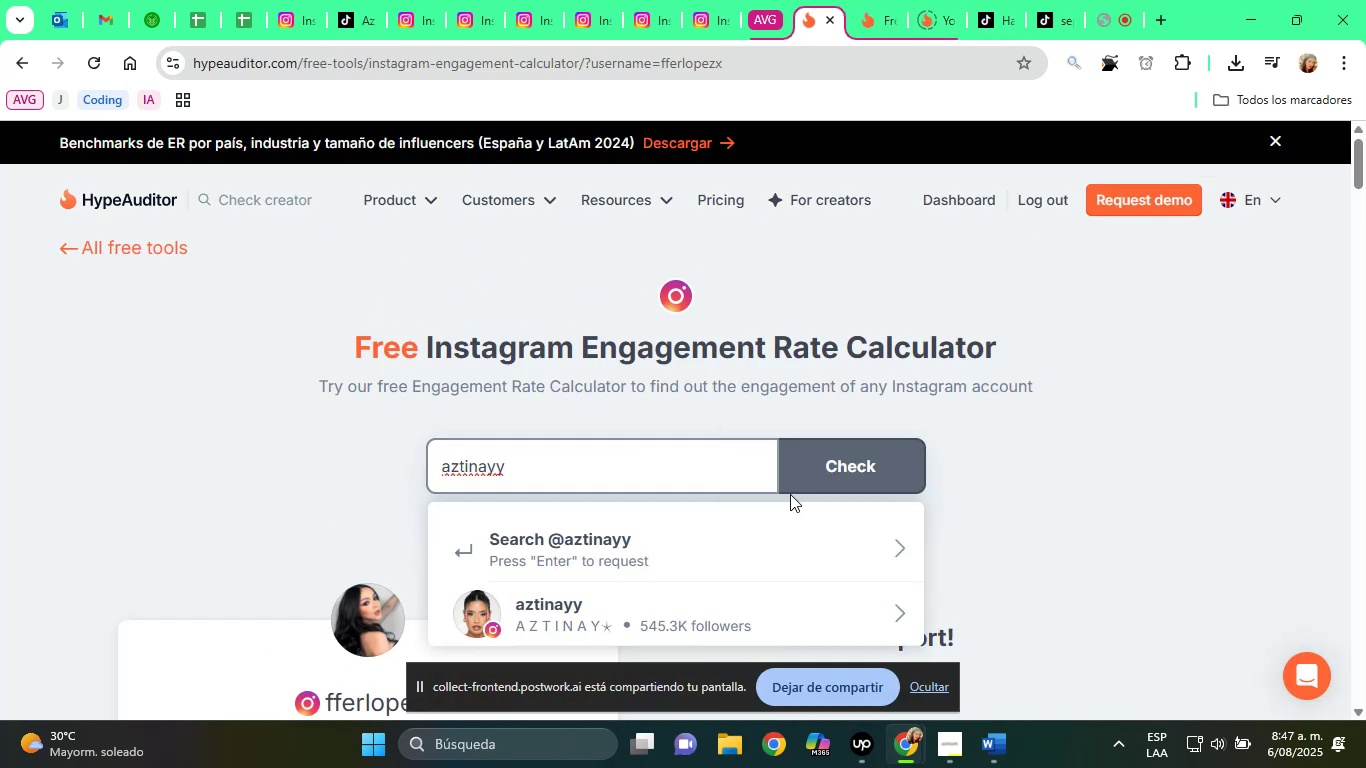 
wait(8.13)
 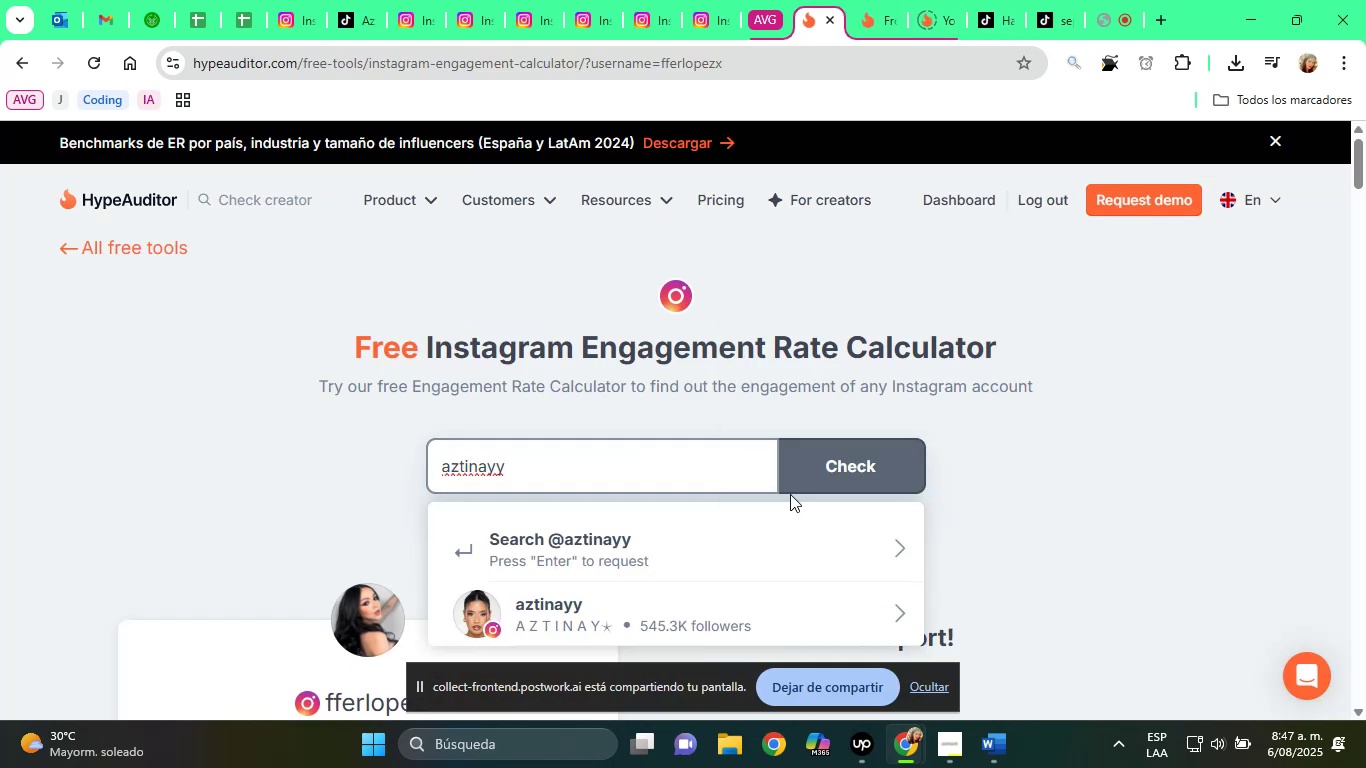 
left_click([569, 625])
 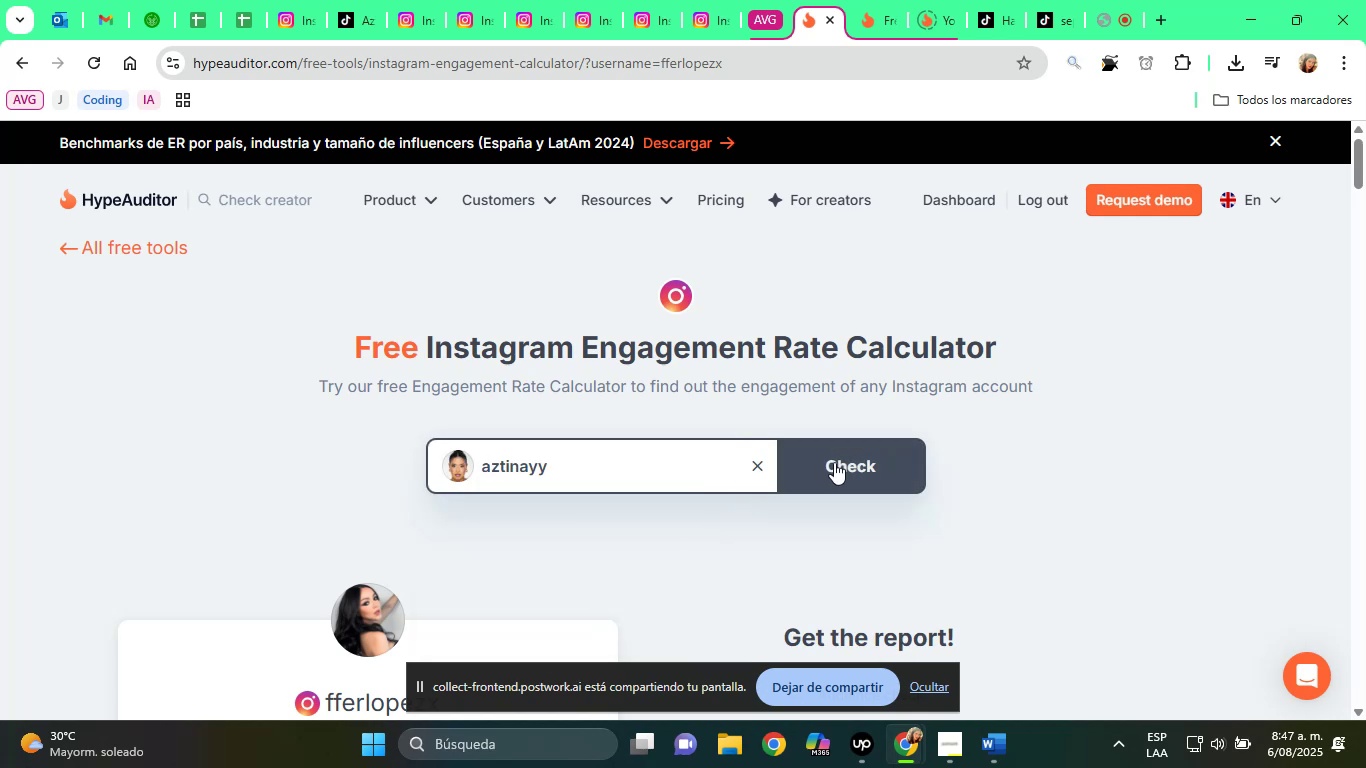 
left_click([834, 461])
 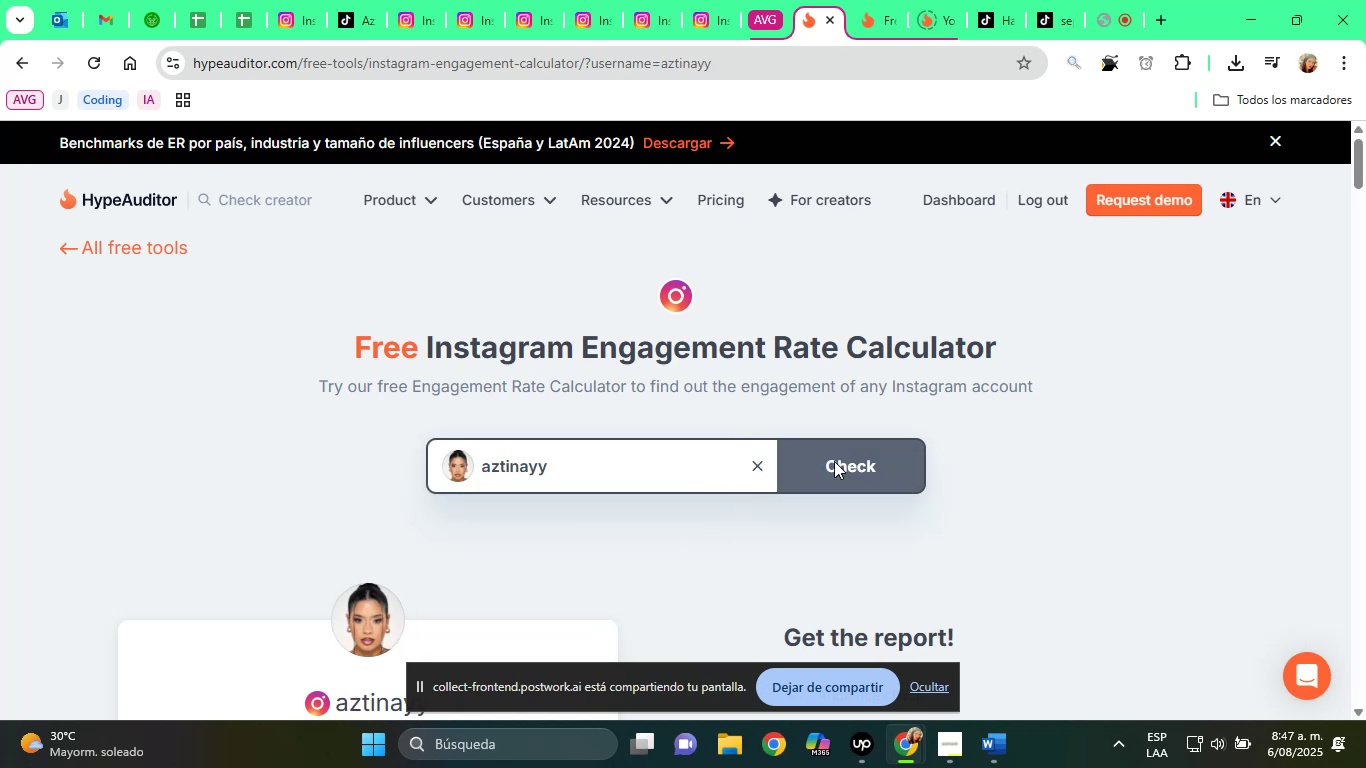 
scroll: coordinate [834, 461], scroll_direction: down, amount: 4.0
 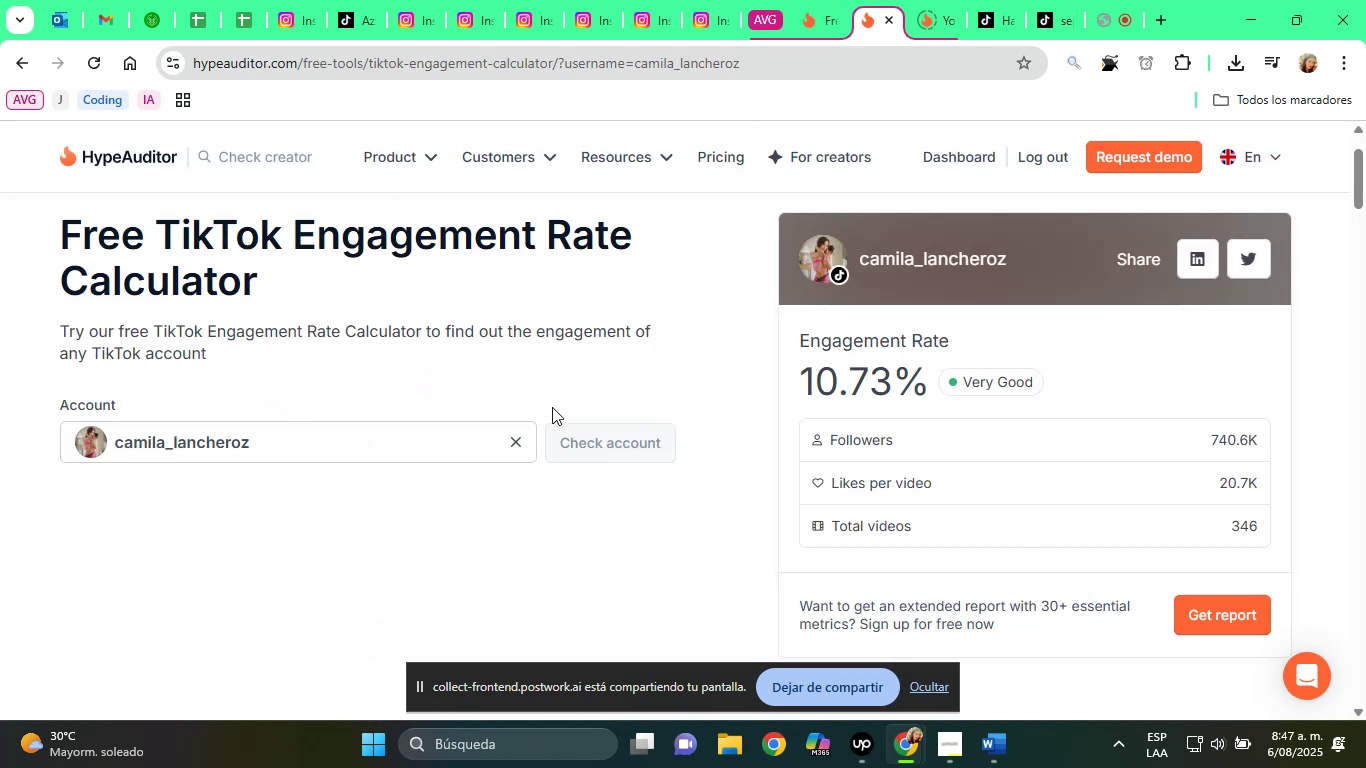 
left_click([520, 435])
 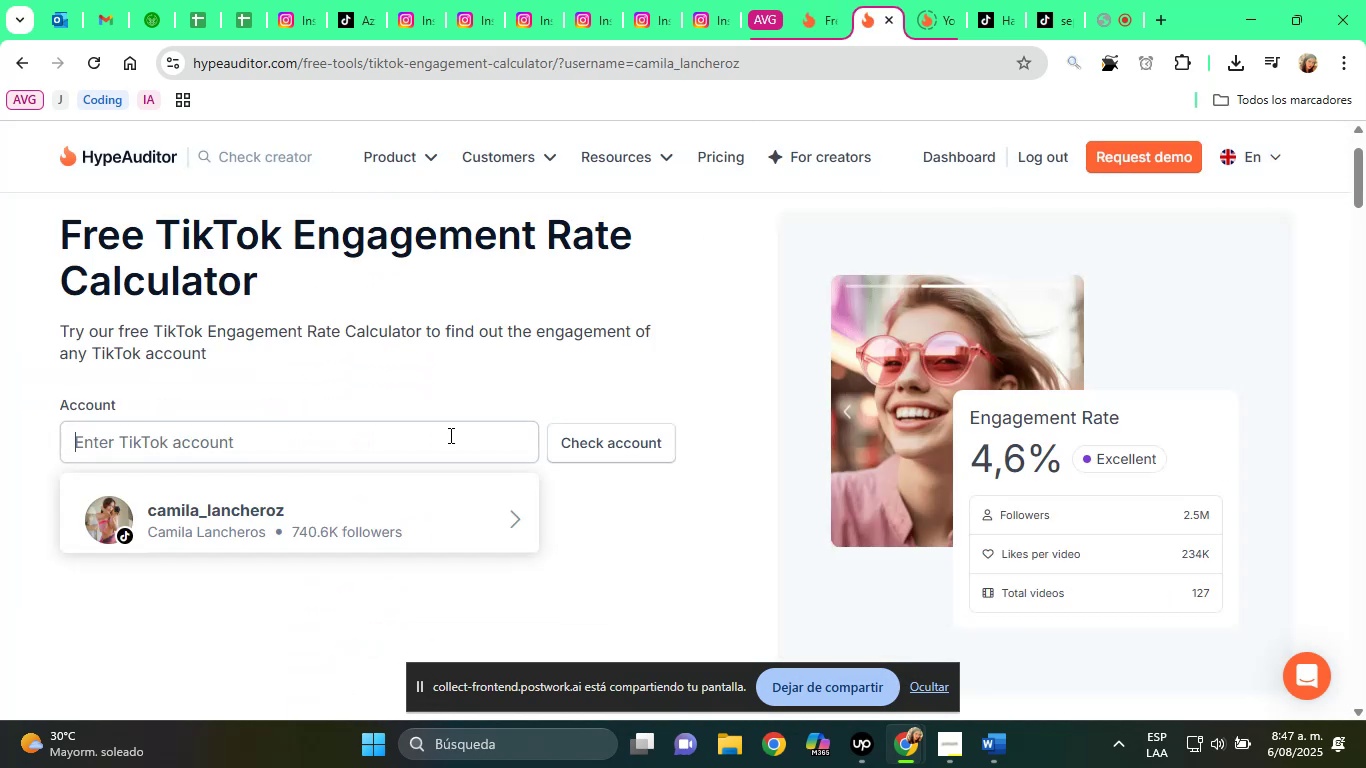 
right_click([449, 435])
 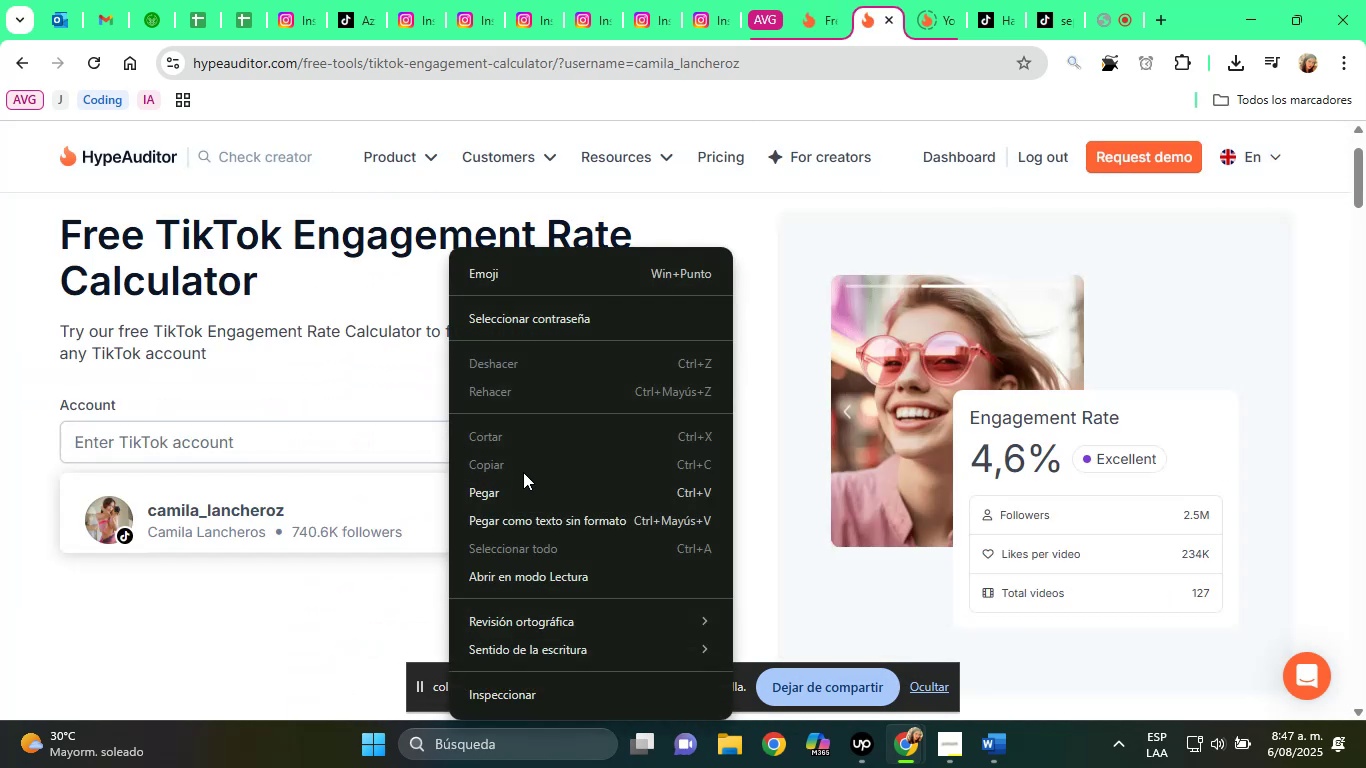 
left_click([525, 479])
 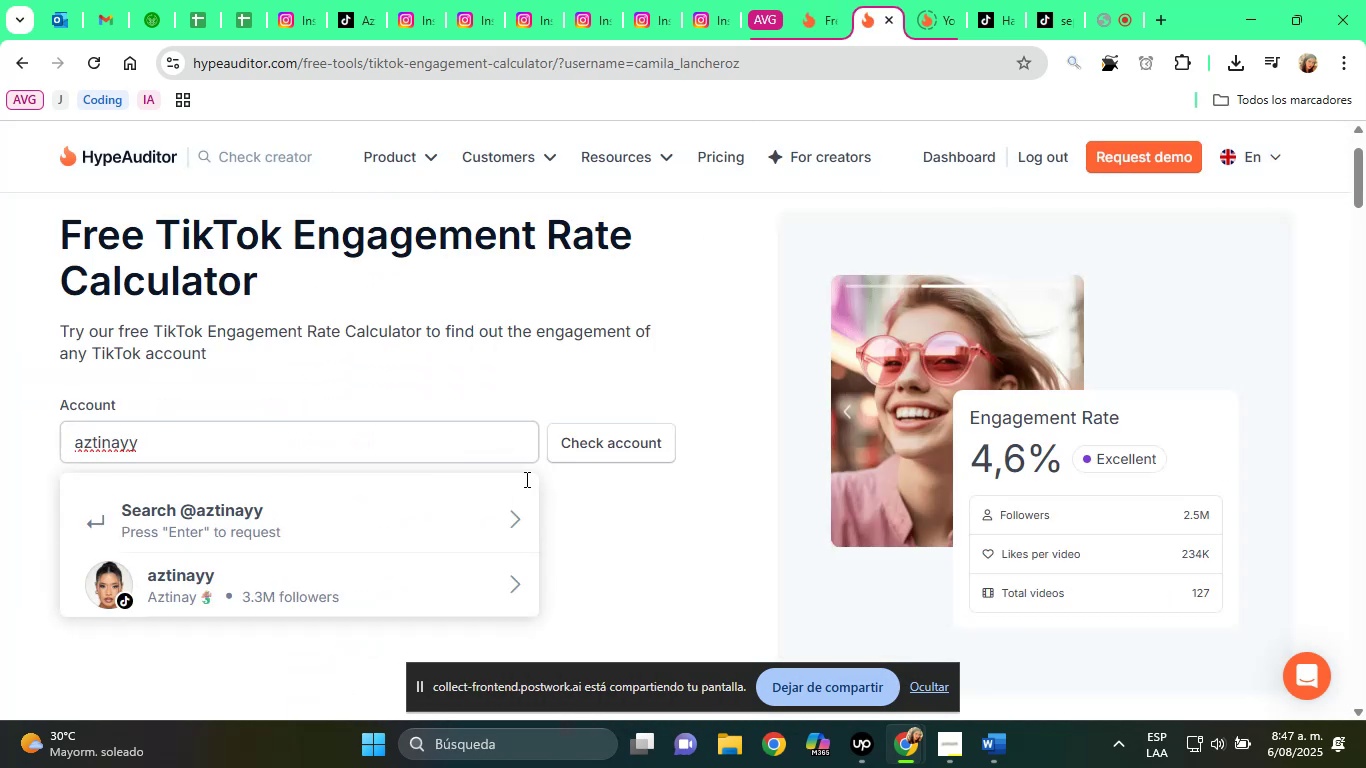 
left_click([327, 579])
 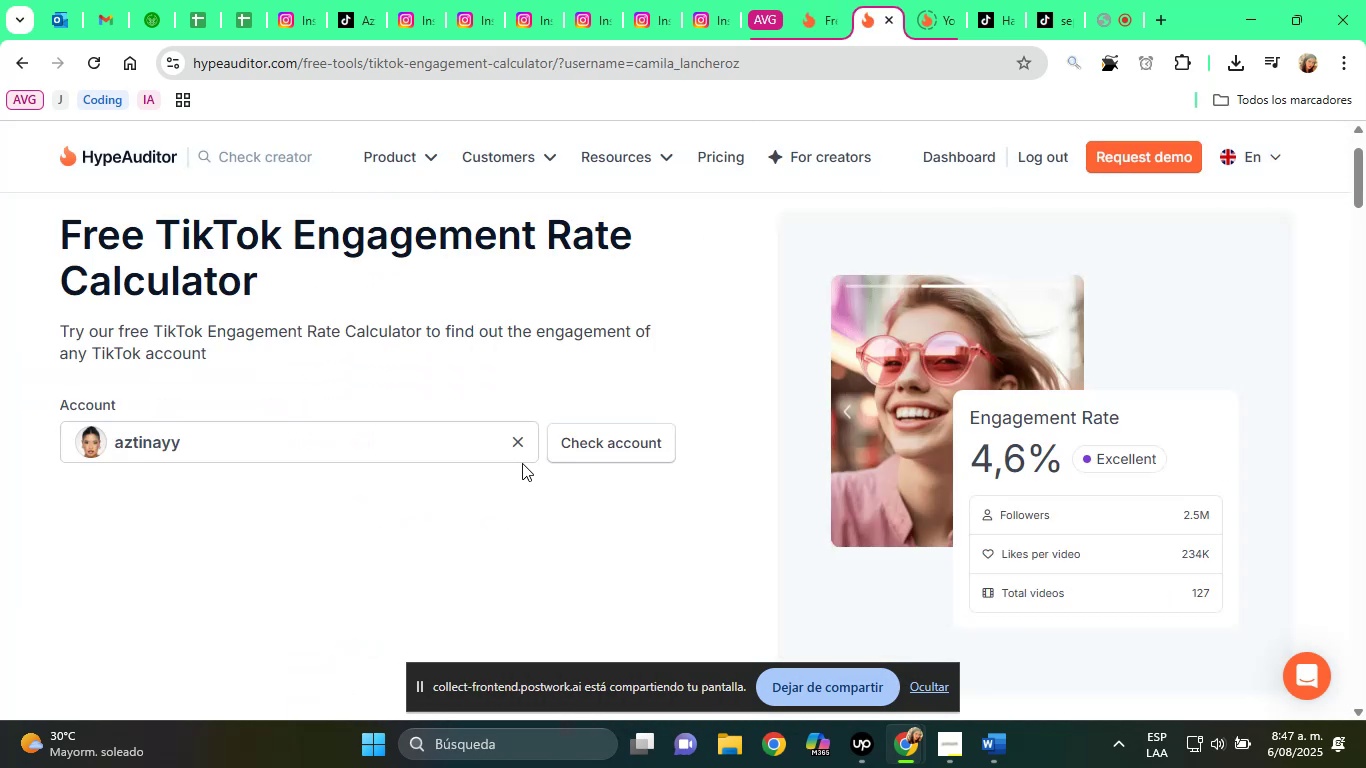 
left_click([608, 430])
 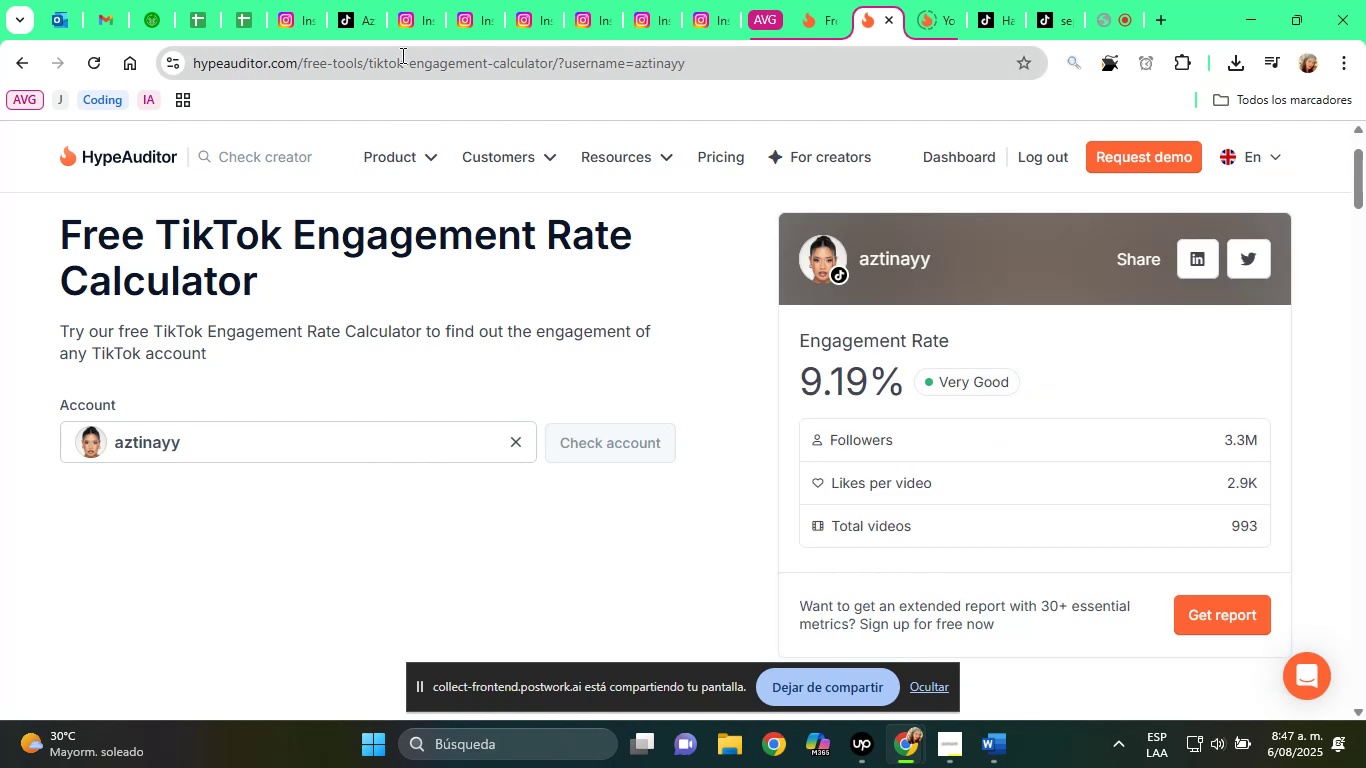 
wait(5.98)
 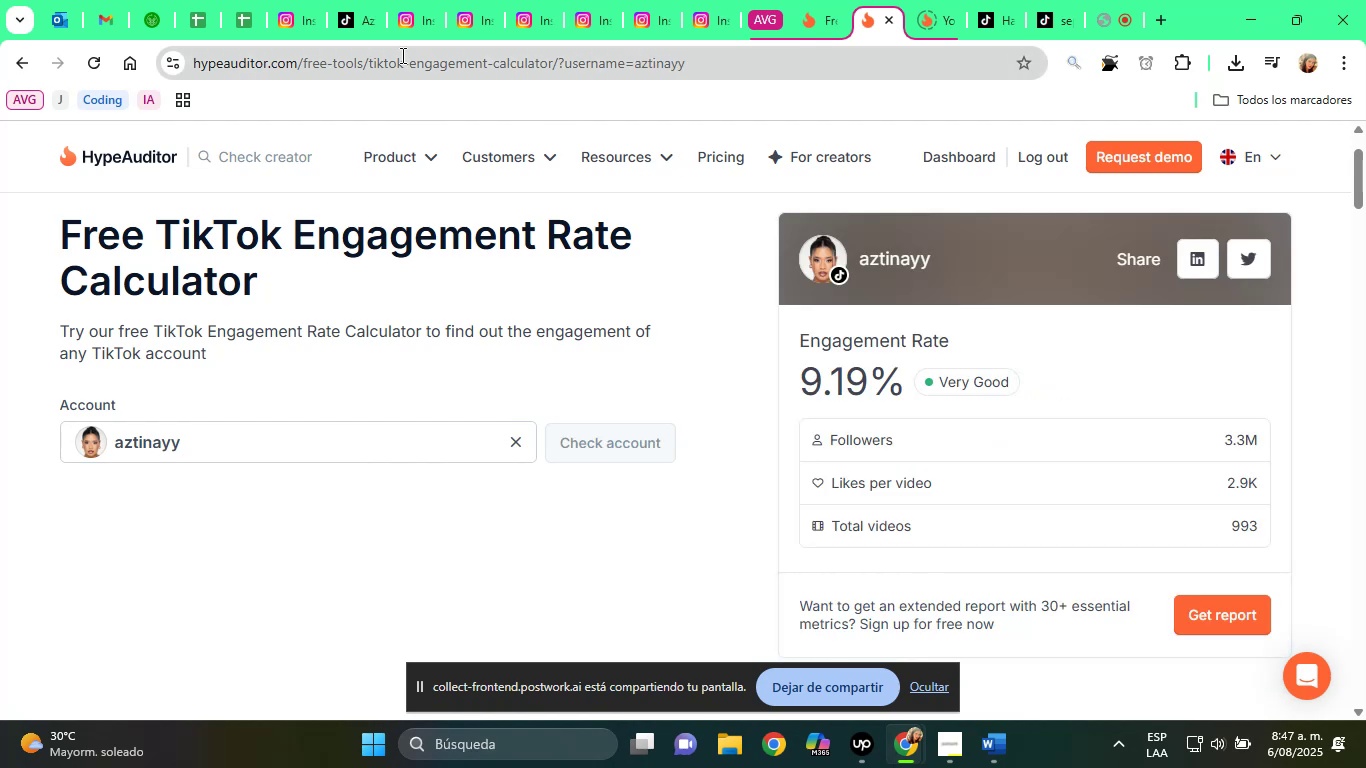 
left_click([351, 0])
 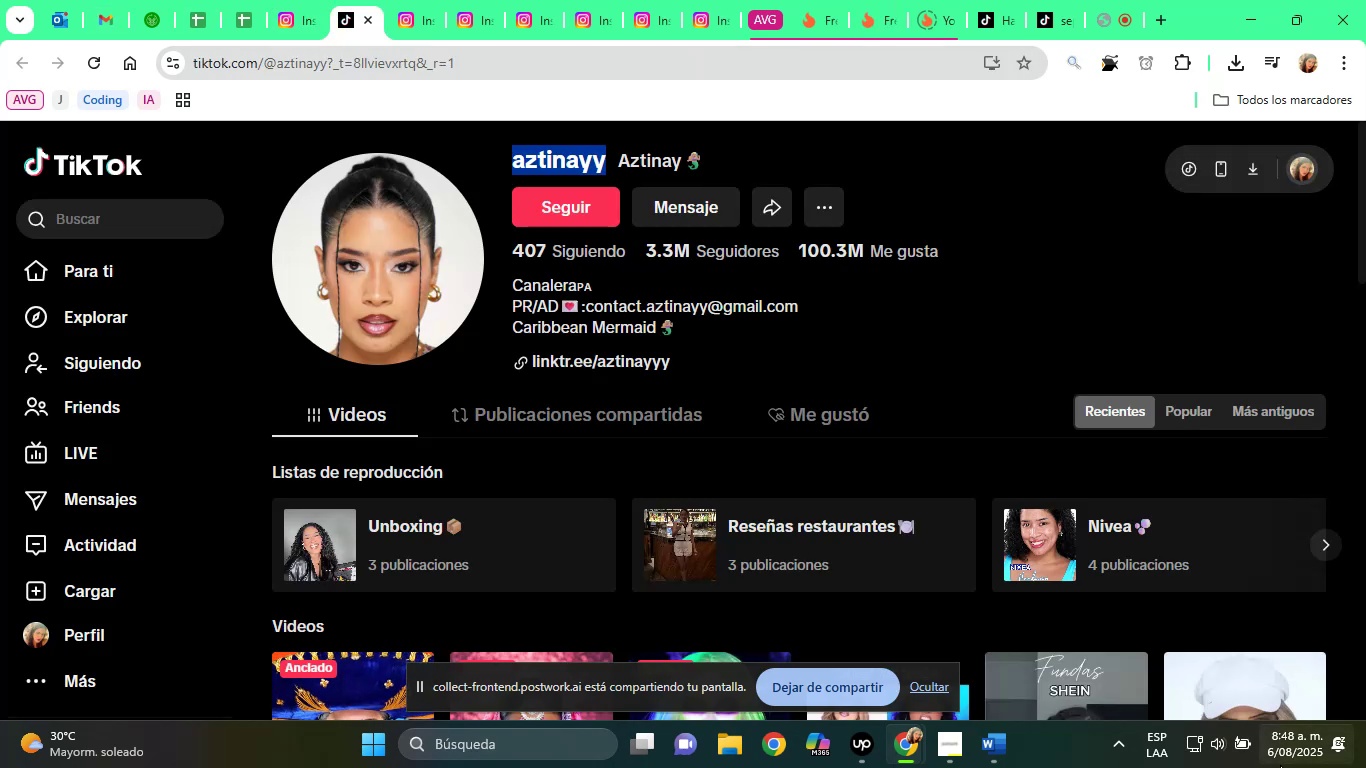 
scroll: coordinate [868, 458], scroll_direction: down, amount: 17.0
 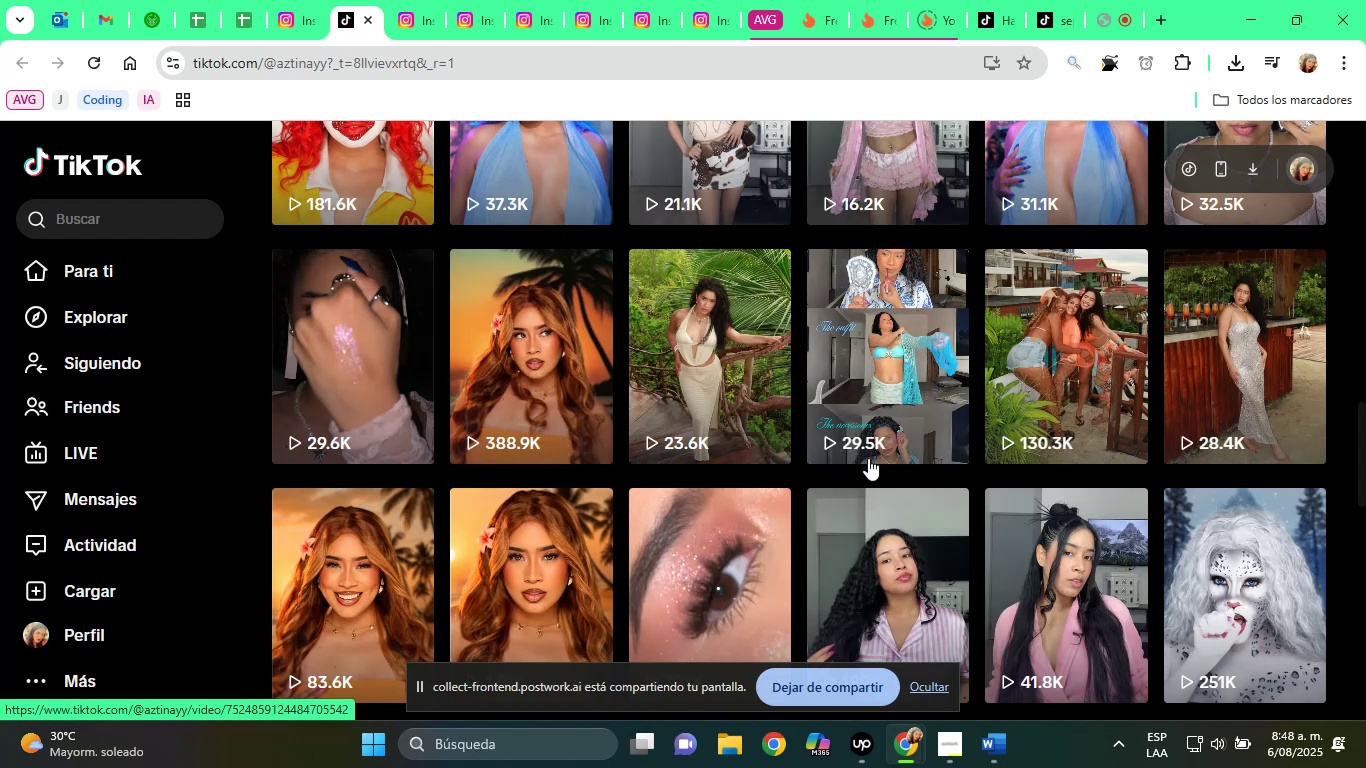 
wait(6.96)
 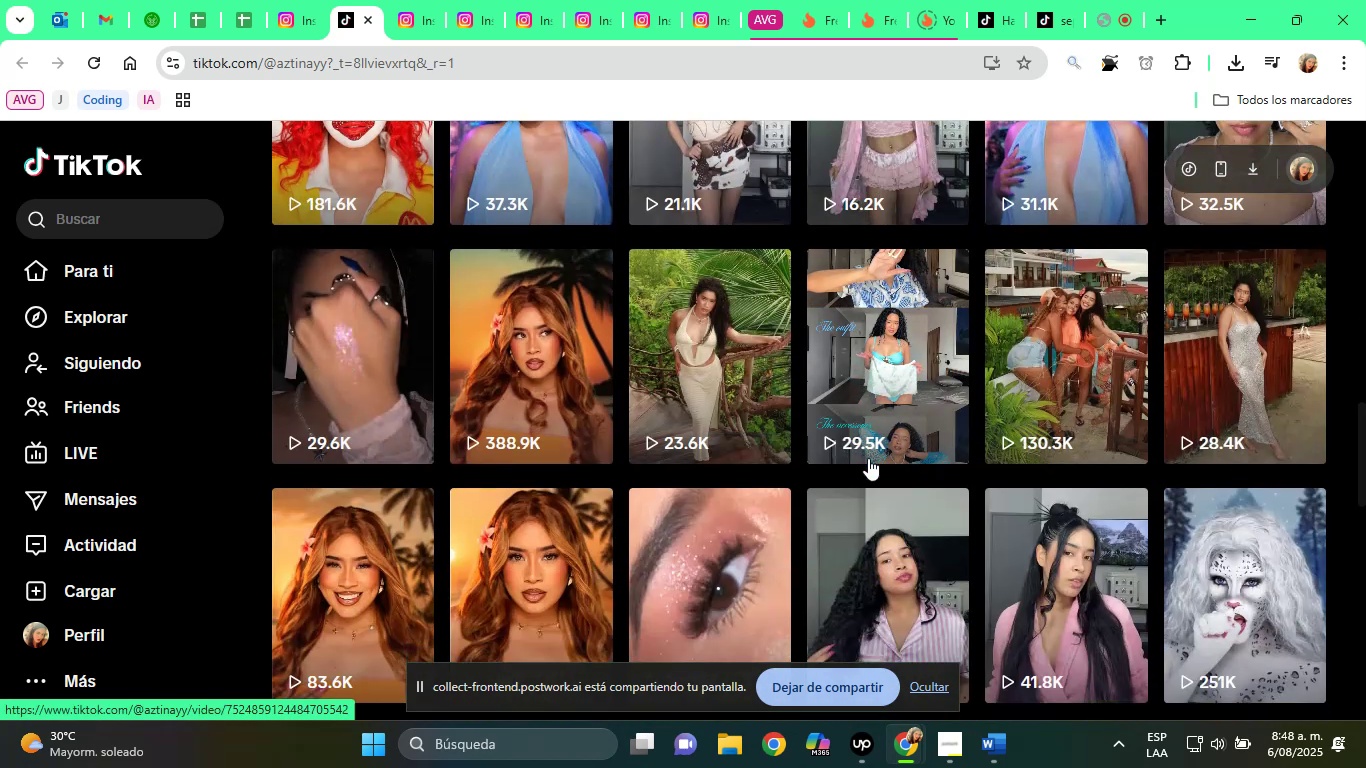 
scroll: coordinate [809, 464], scroll_direction: down, amount: 8.0
 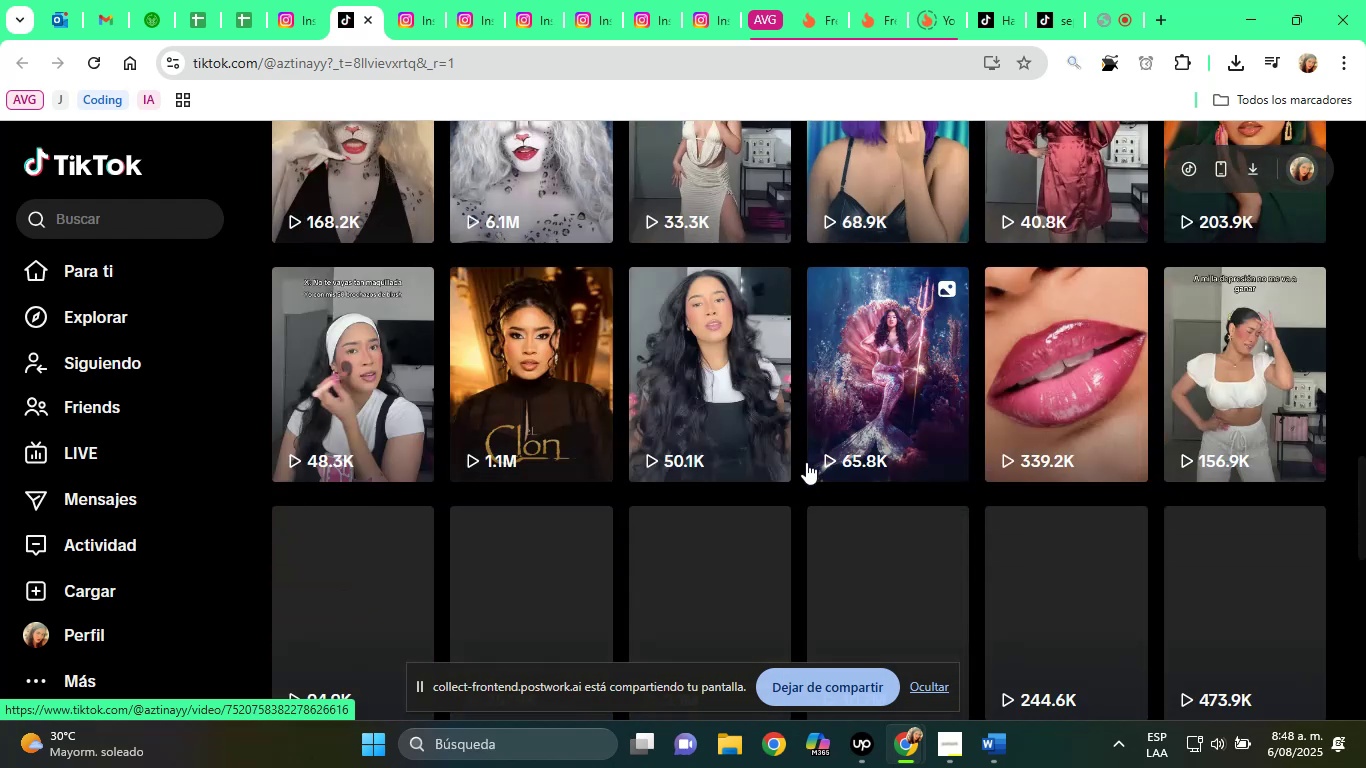 
scroll: coordinate [806, 462], scroll_direction: up, amount: 26.0
 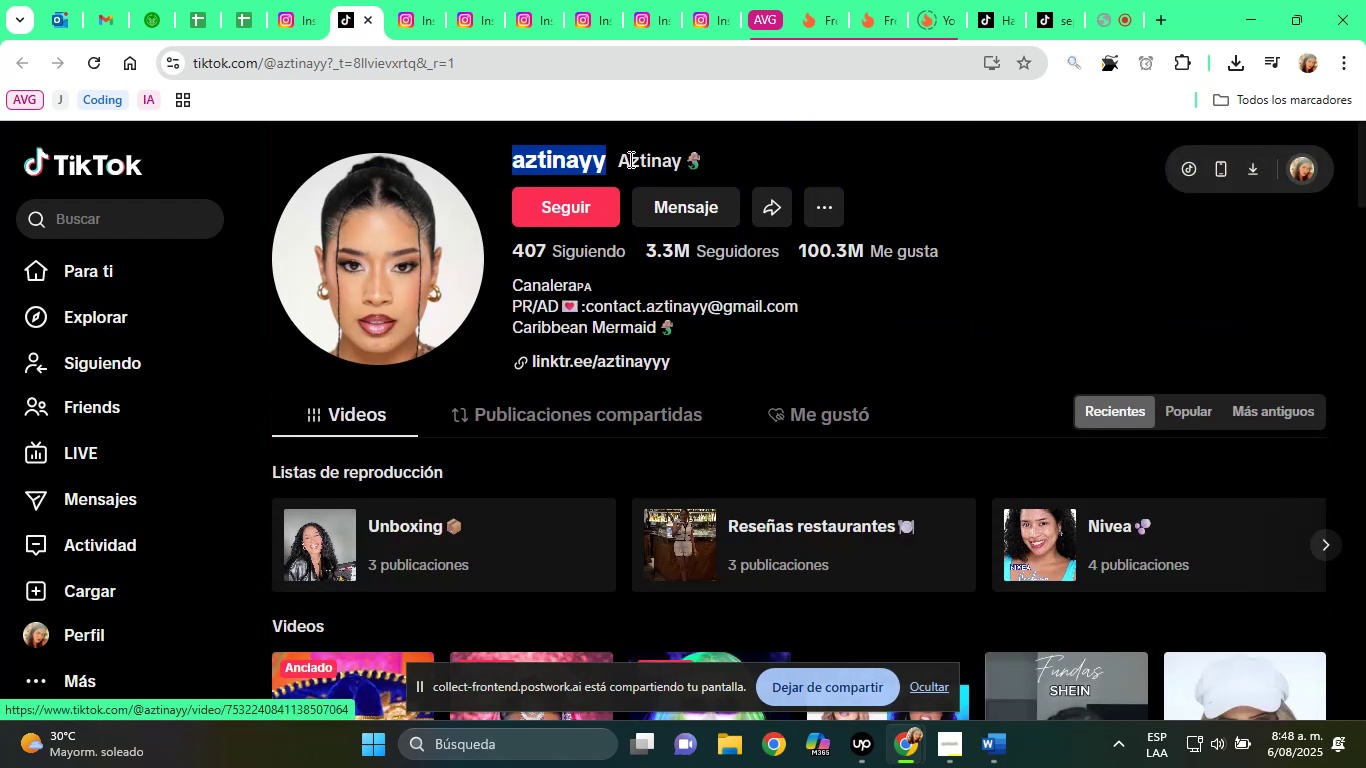 
left_click([304, 0])
 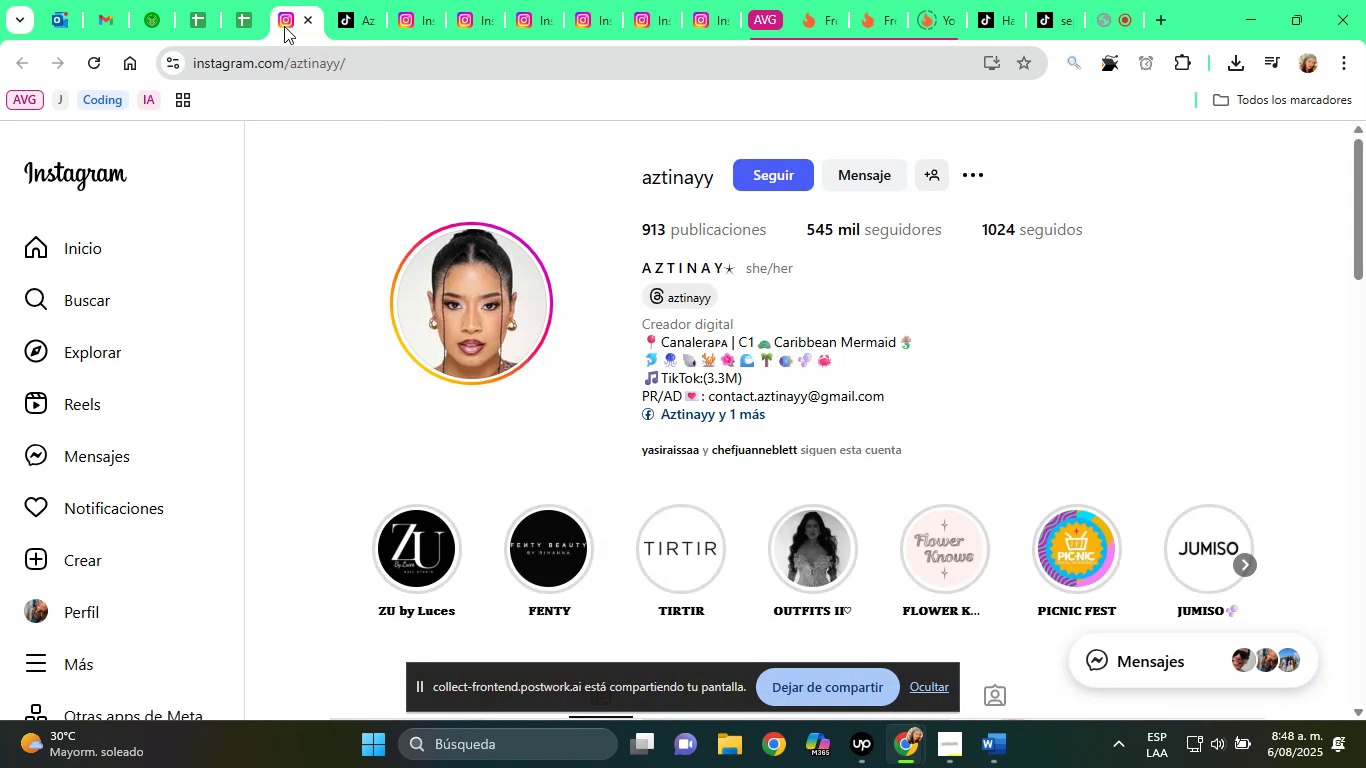 
left_click([203, 0])
 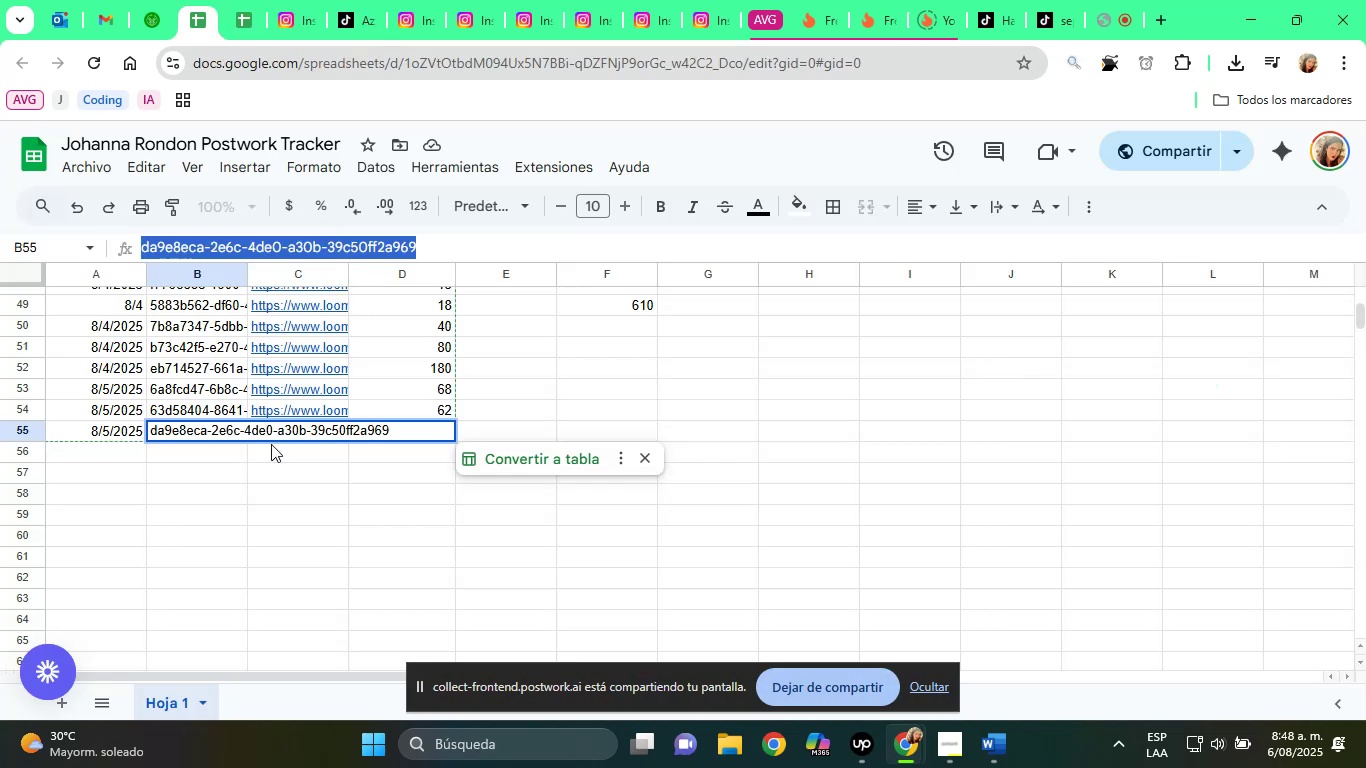 
left_click([234, 24])
 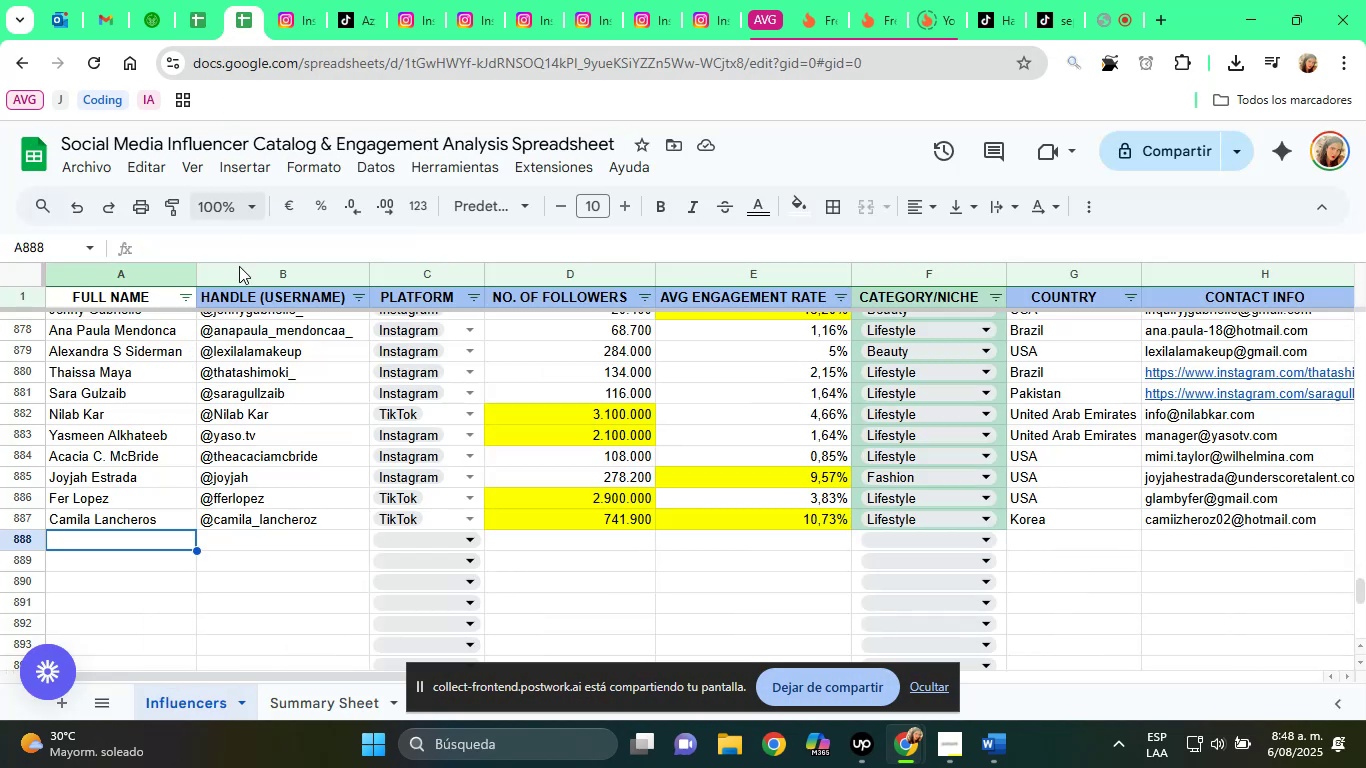 
key(Shift+ShiftRight)
 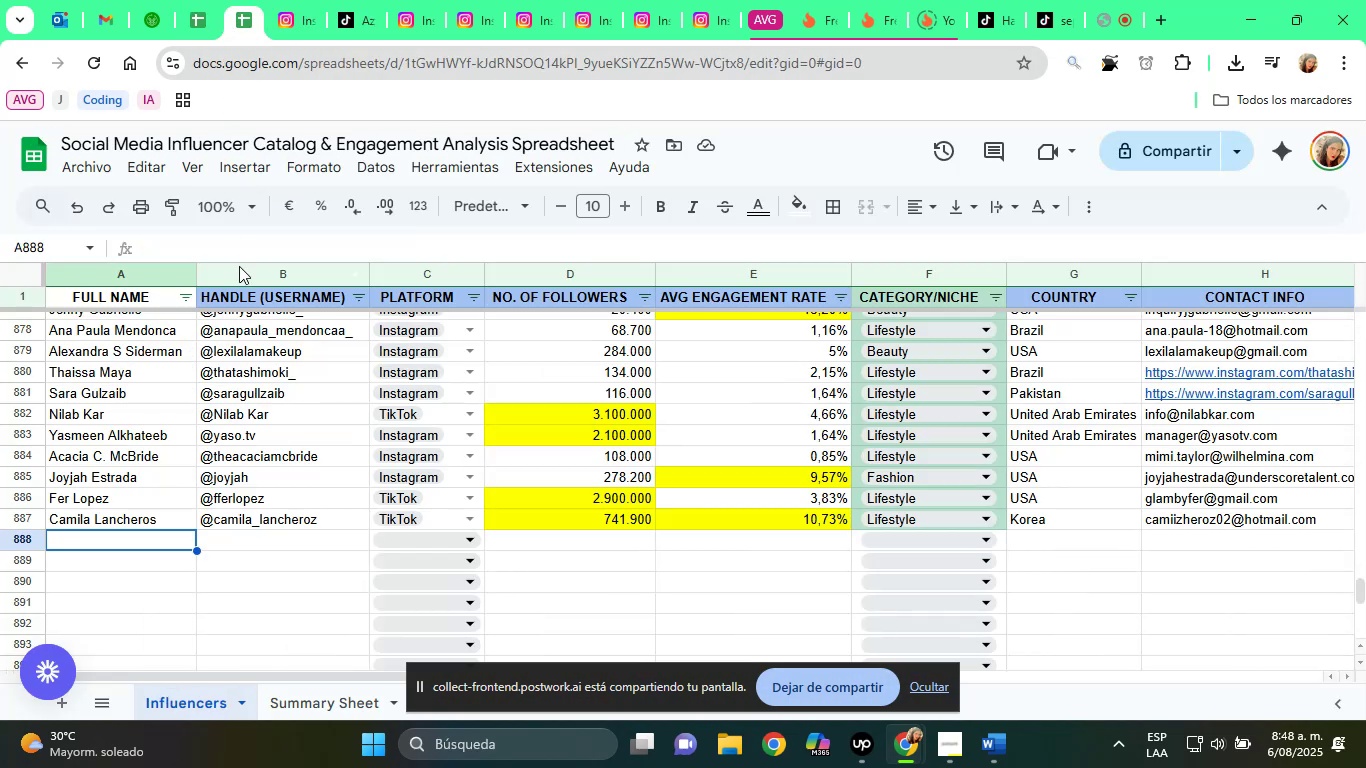 
key(Shift+A)
 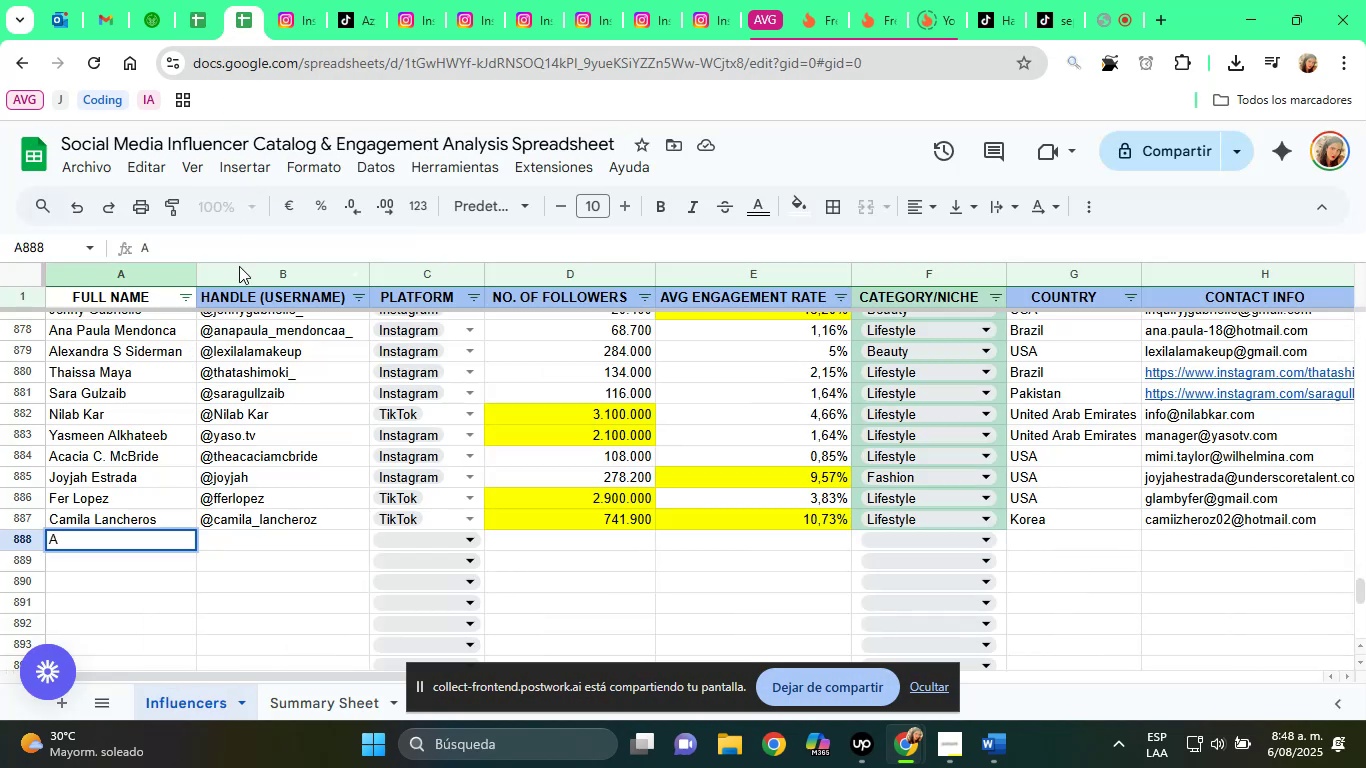 
key(Backspace)
 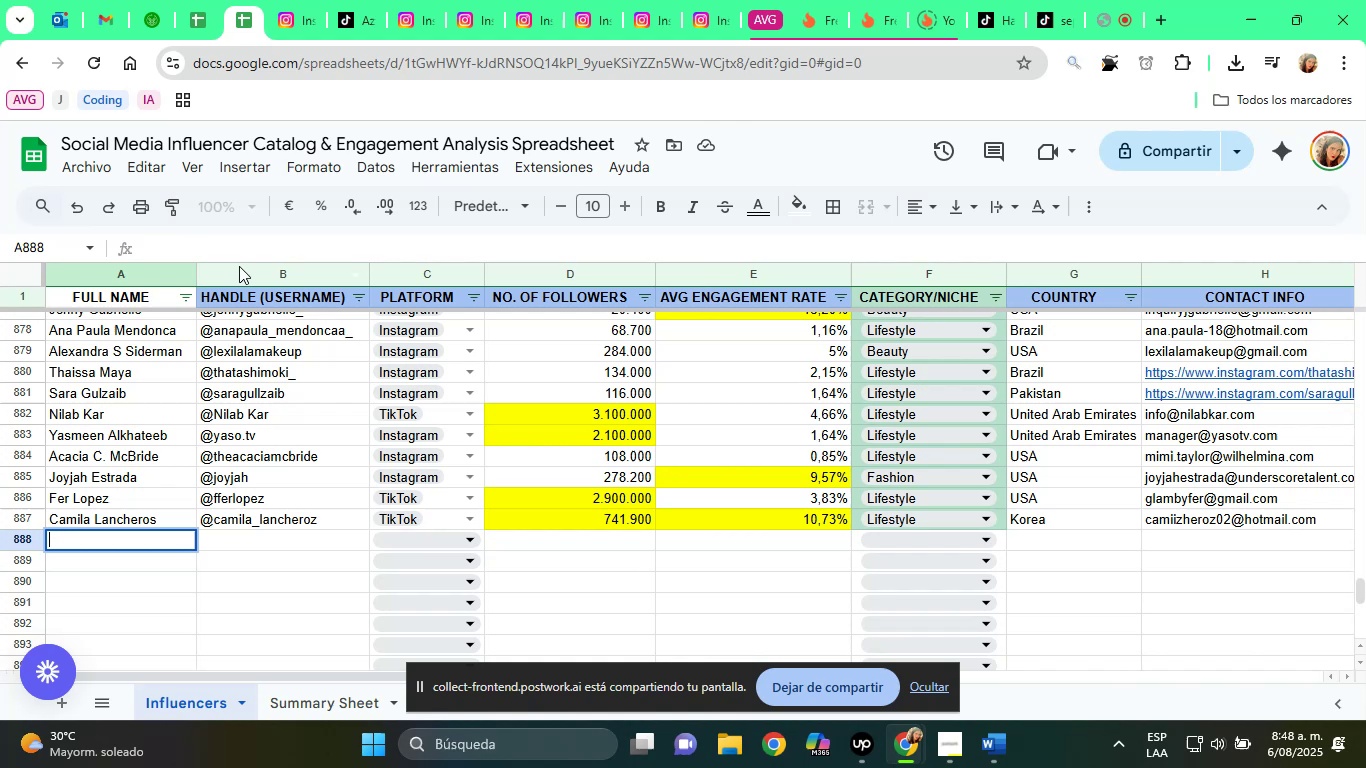 
key(Tab)
 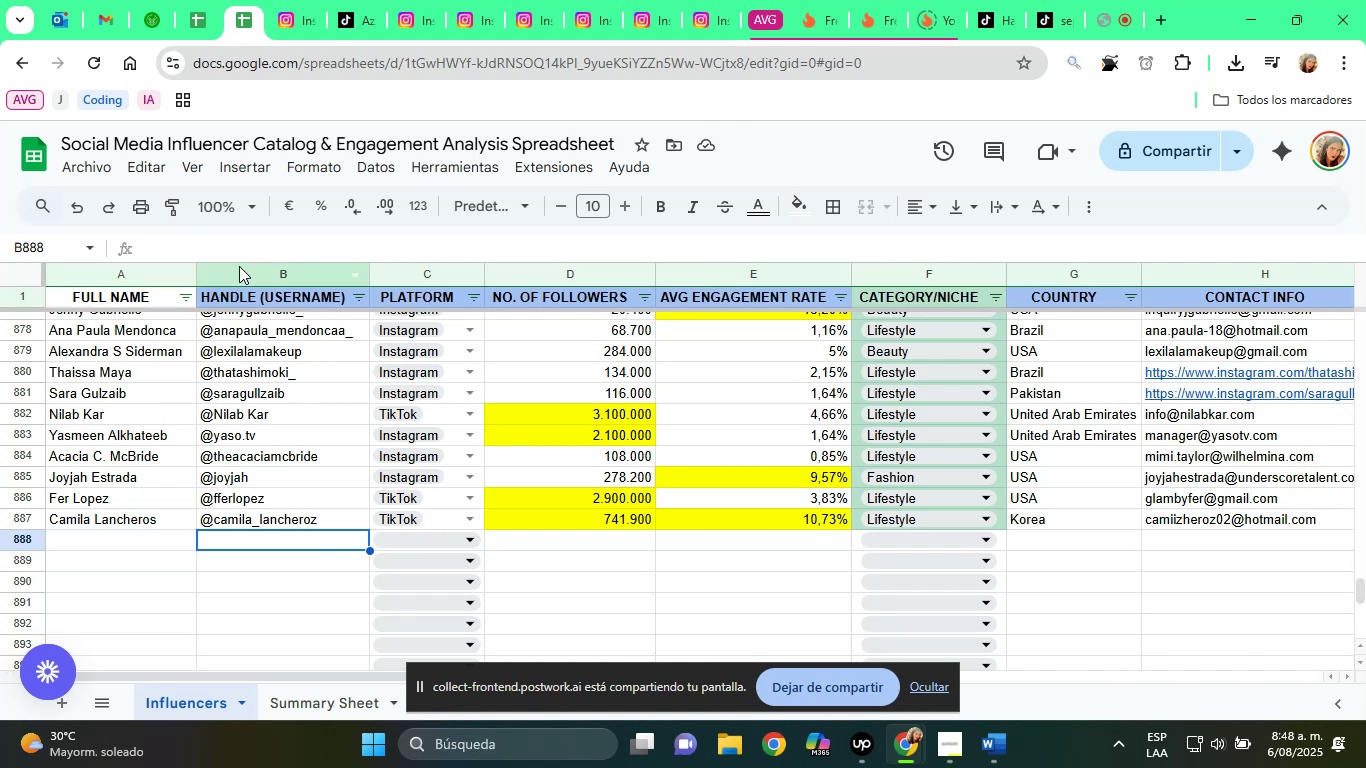 
key(Control+V)
 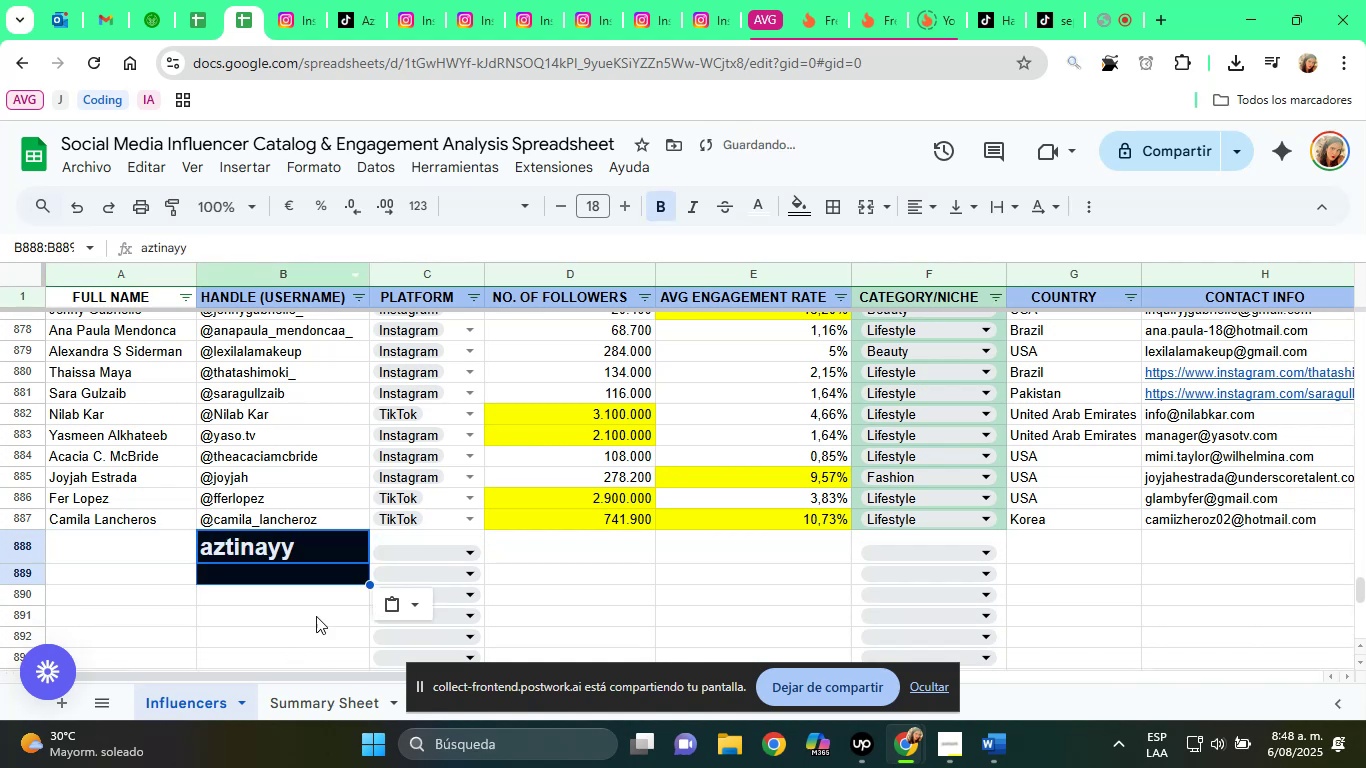 
left_click([407, 603])
 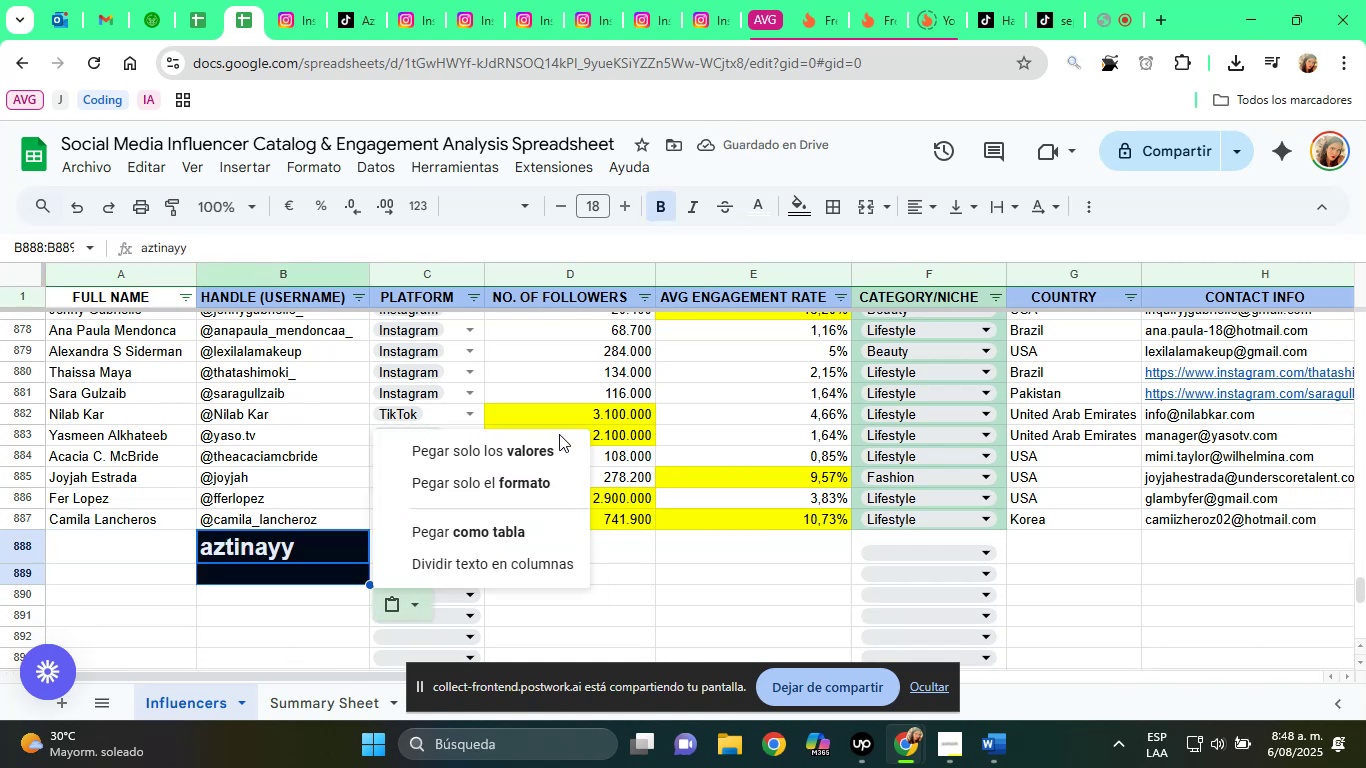 
left_click([539, 443])
 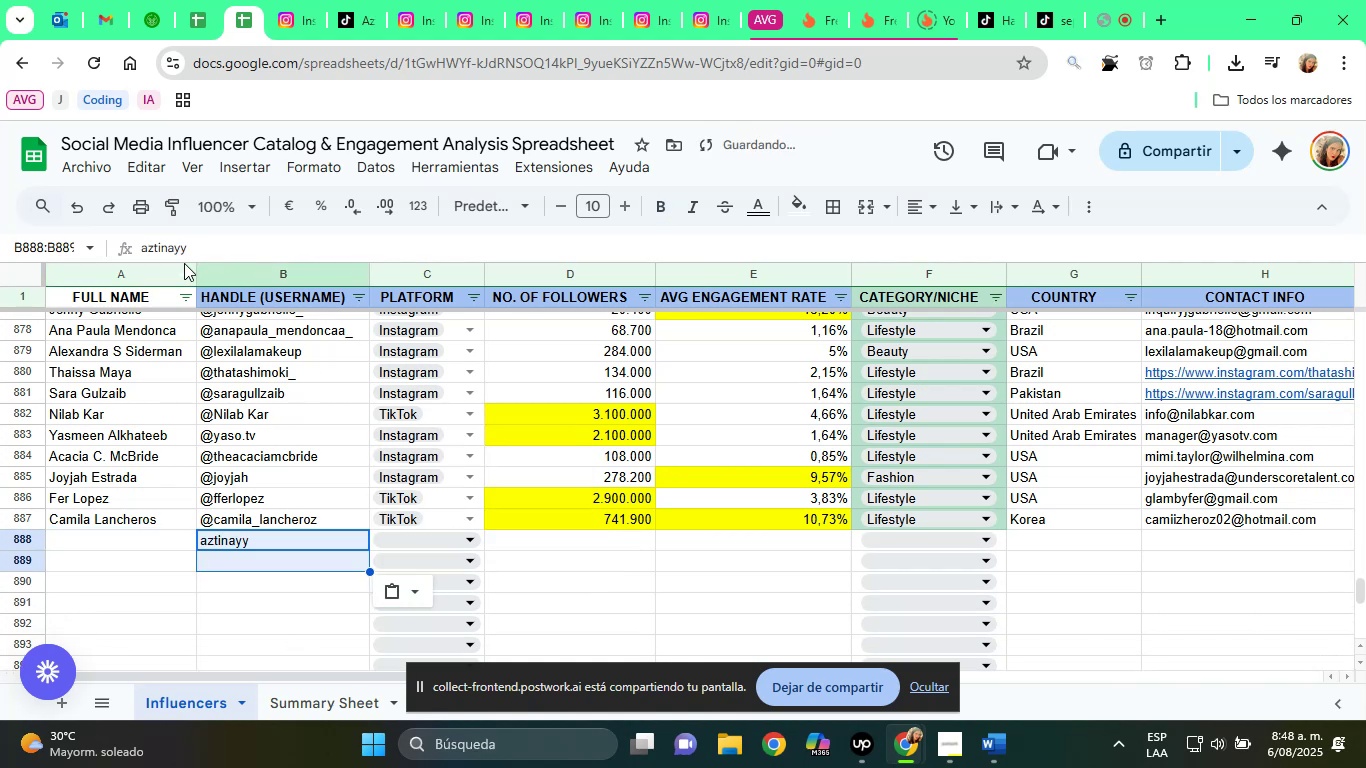 
left_click([147, 248])
 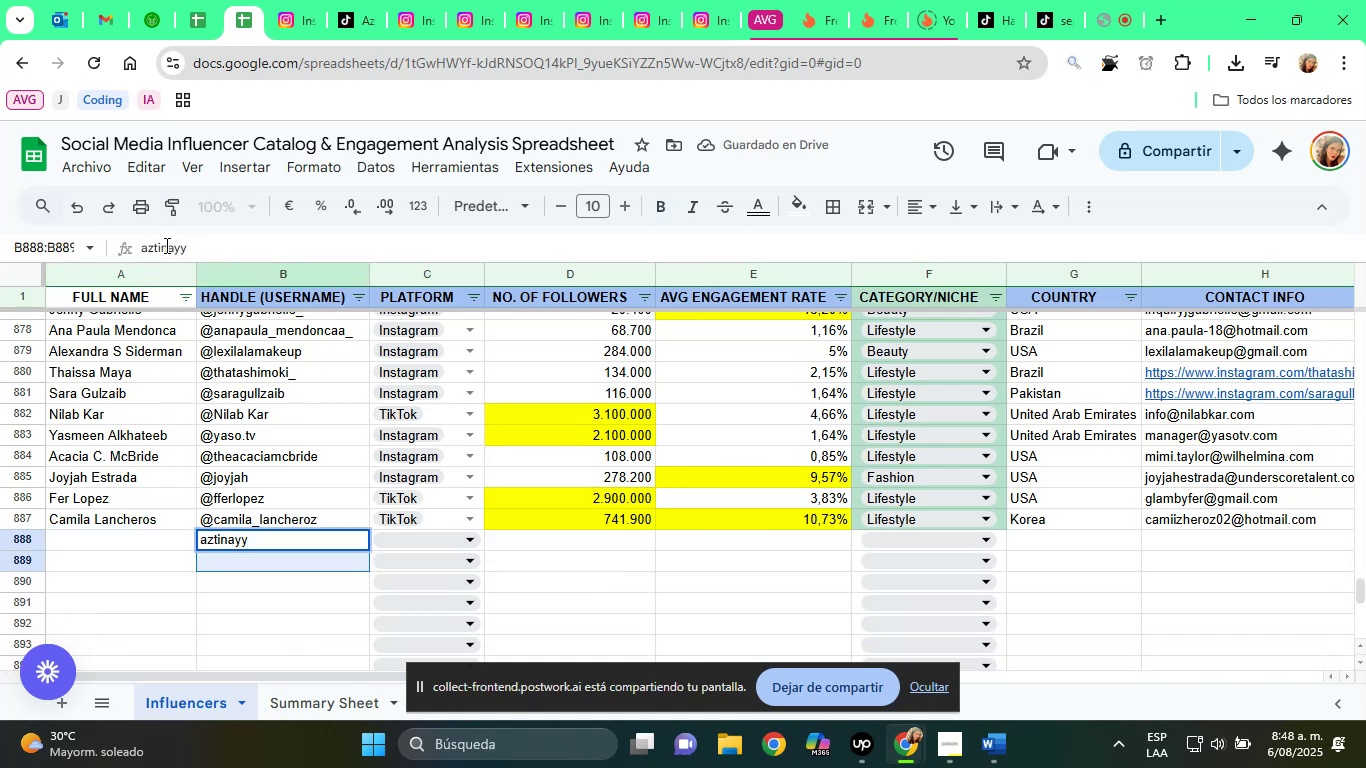 
left_click([141, 248])
 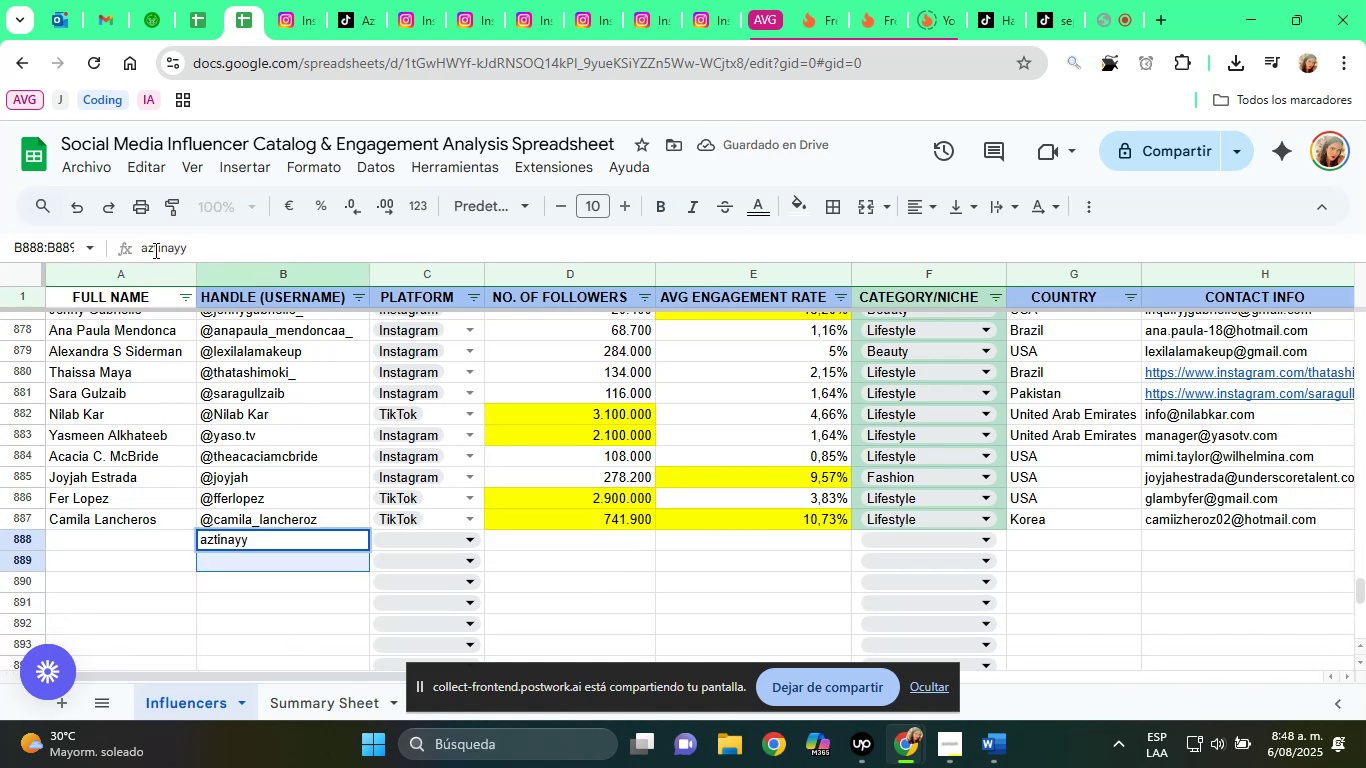 
key(ArrowLeft)
 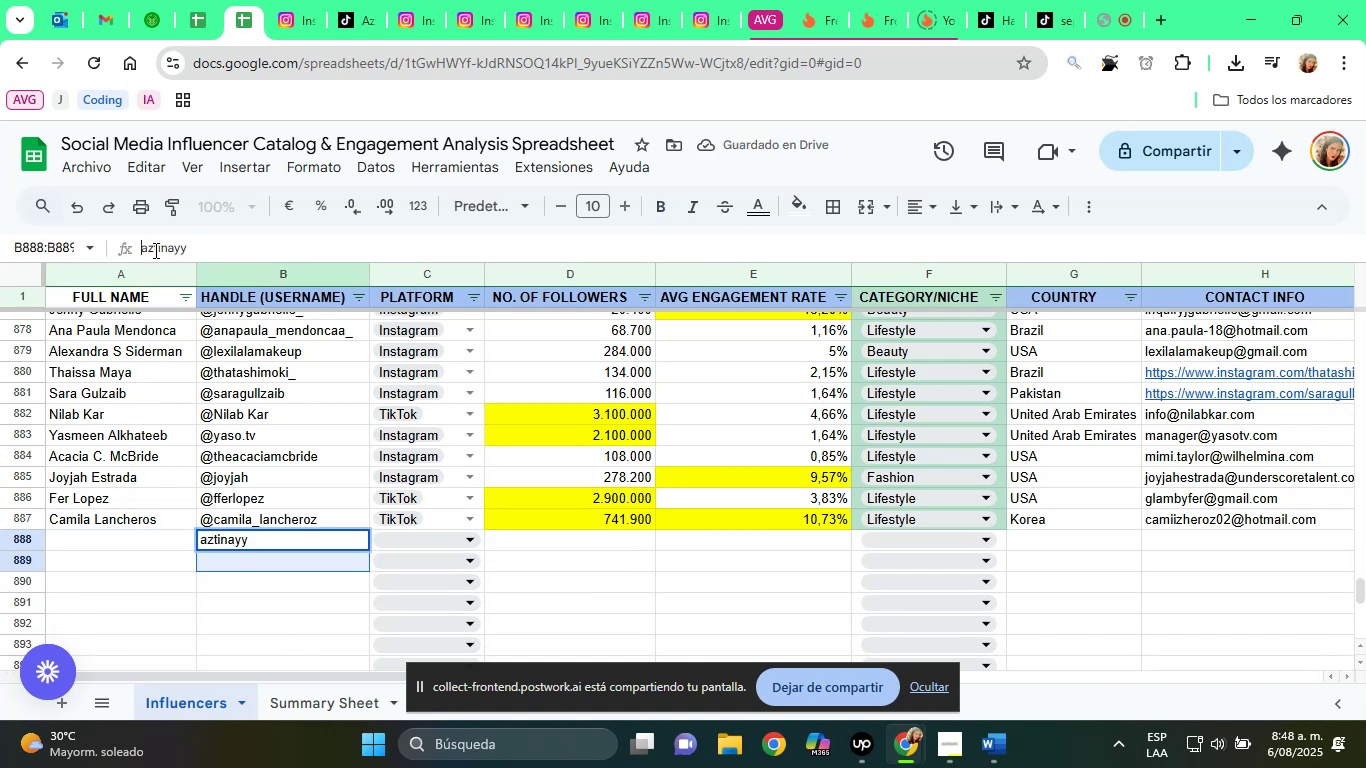 
key(ArrowLeft)
 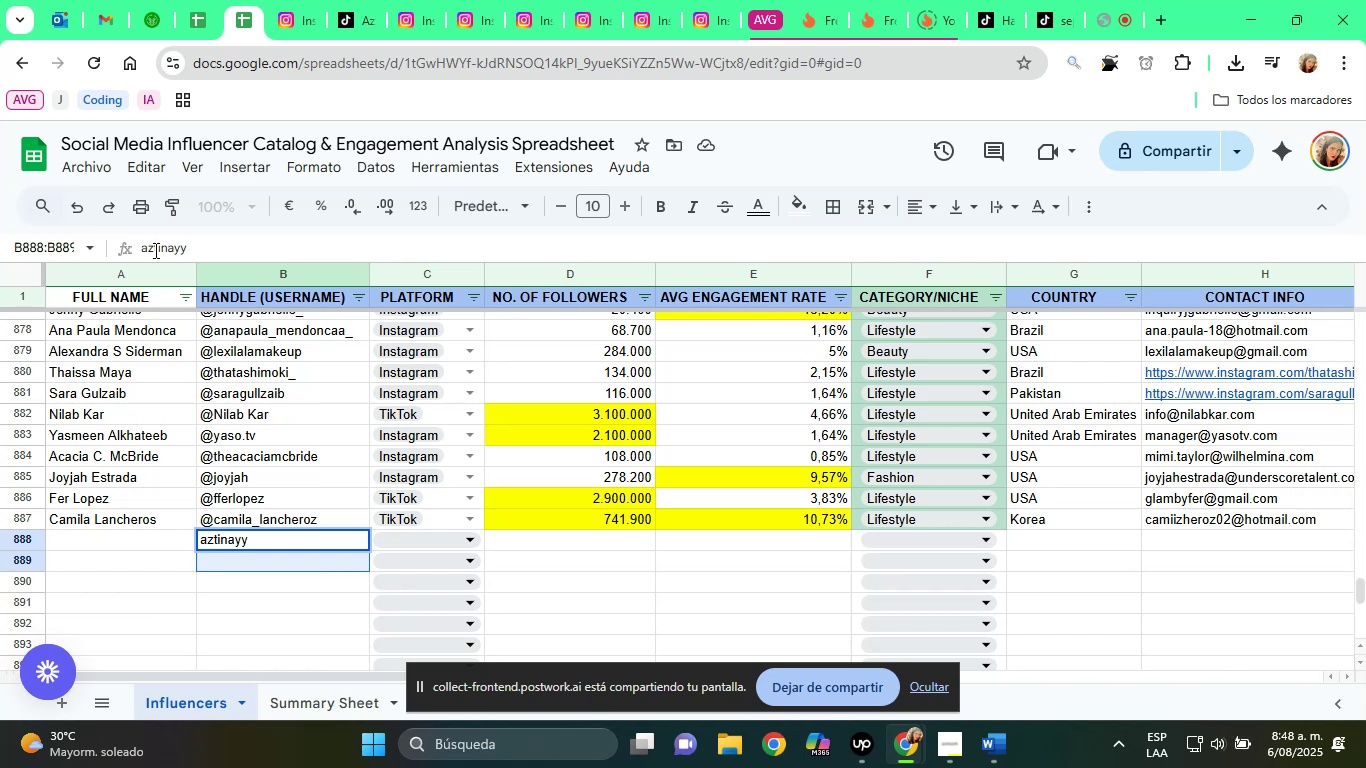 
key(Alt+Control+Q)
 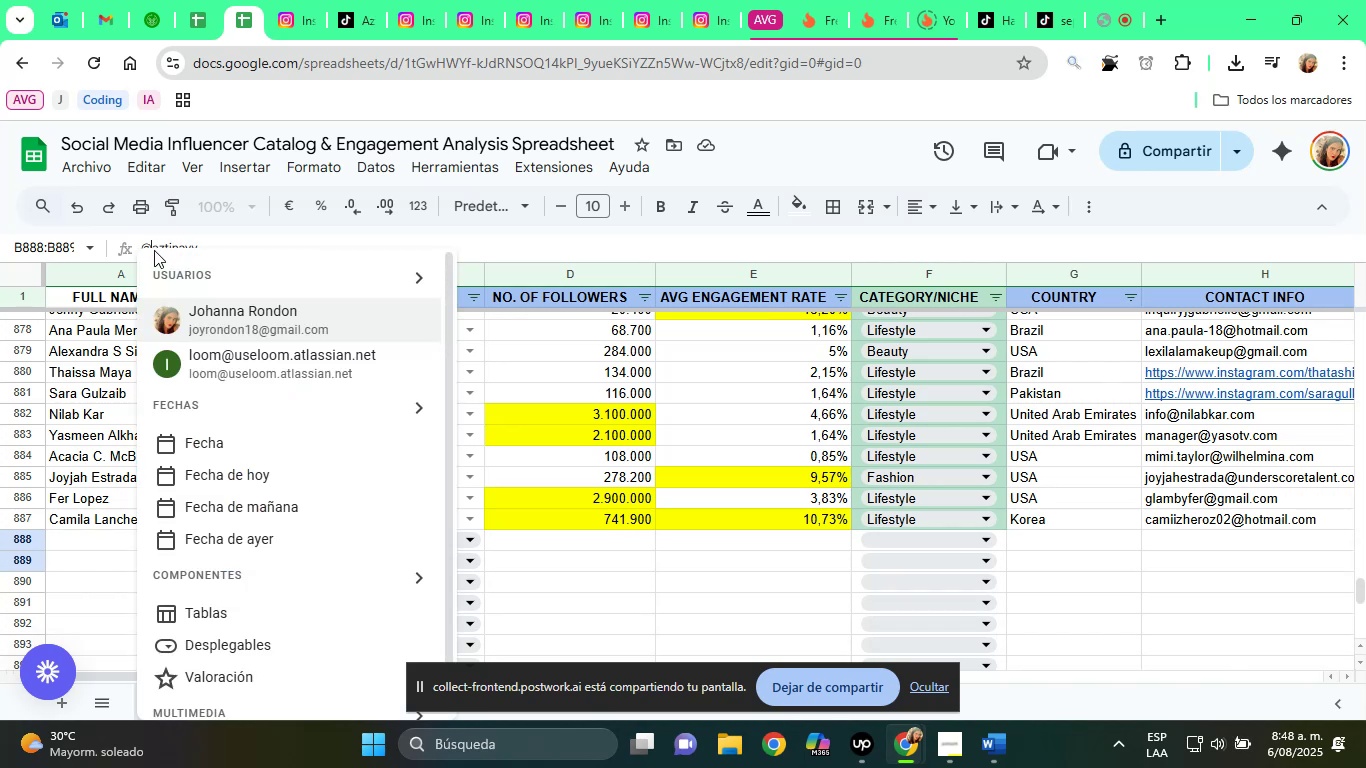 
key(Enter)
 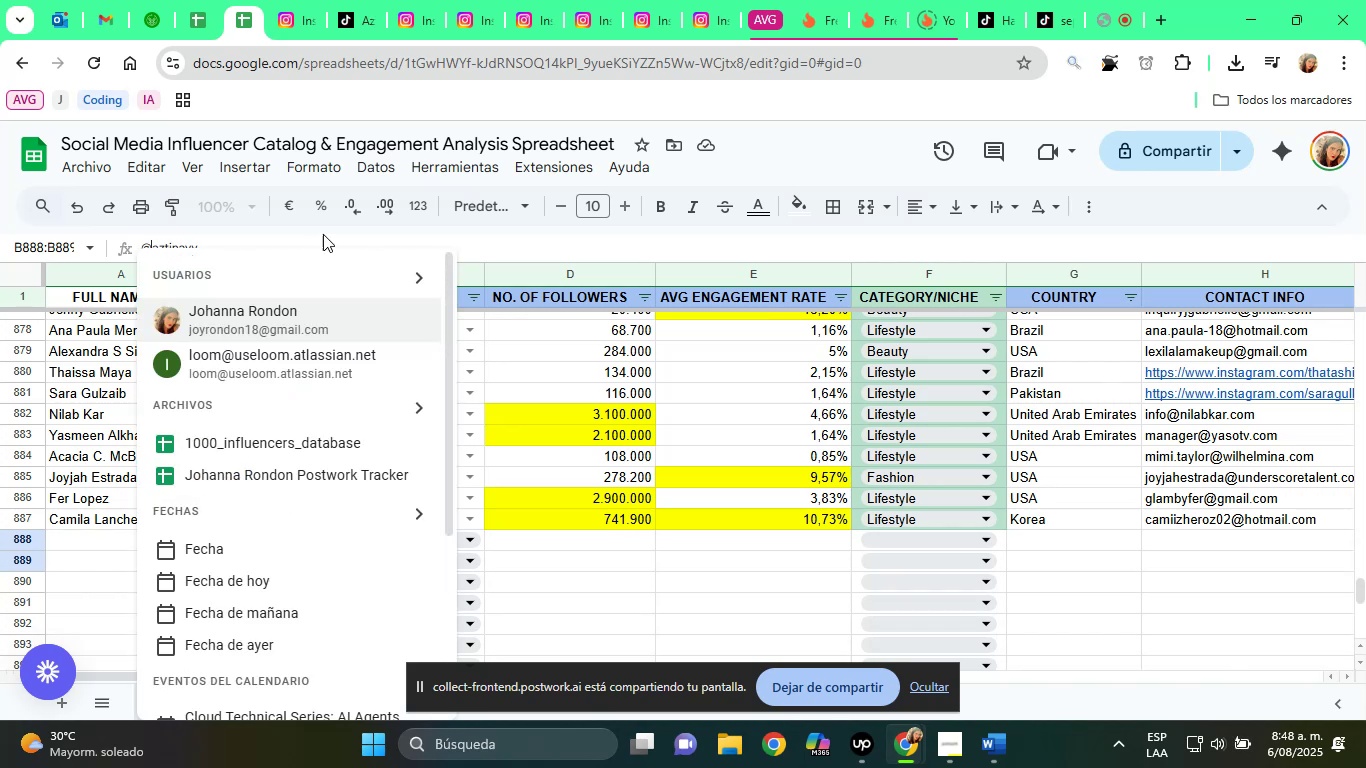 
left_click([508, 247])
 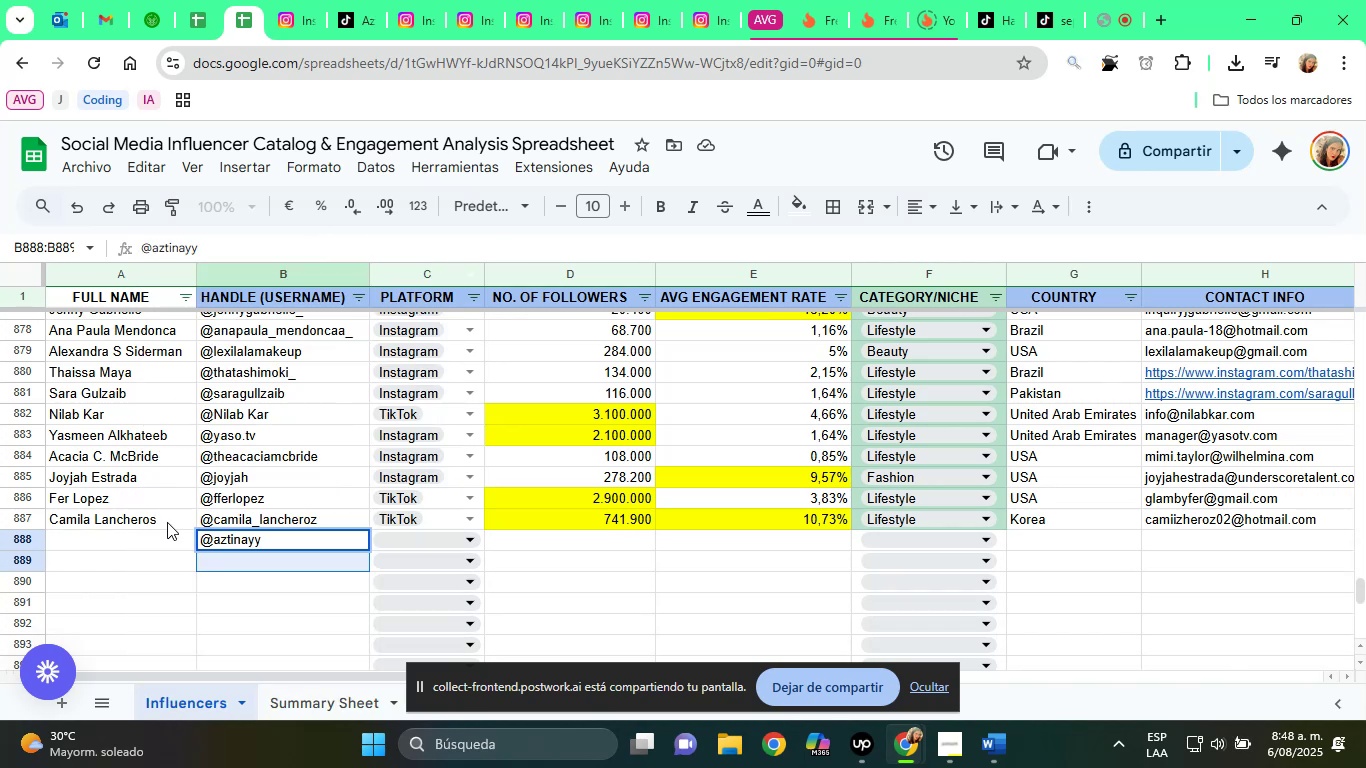 
left_click([146, 547])
 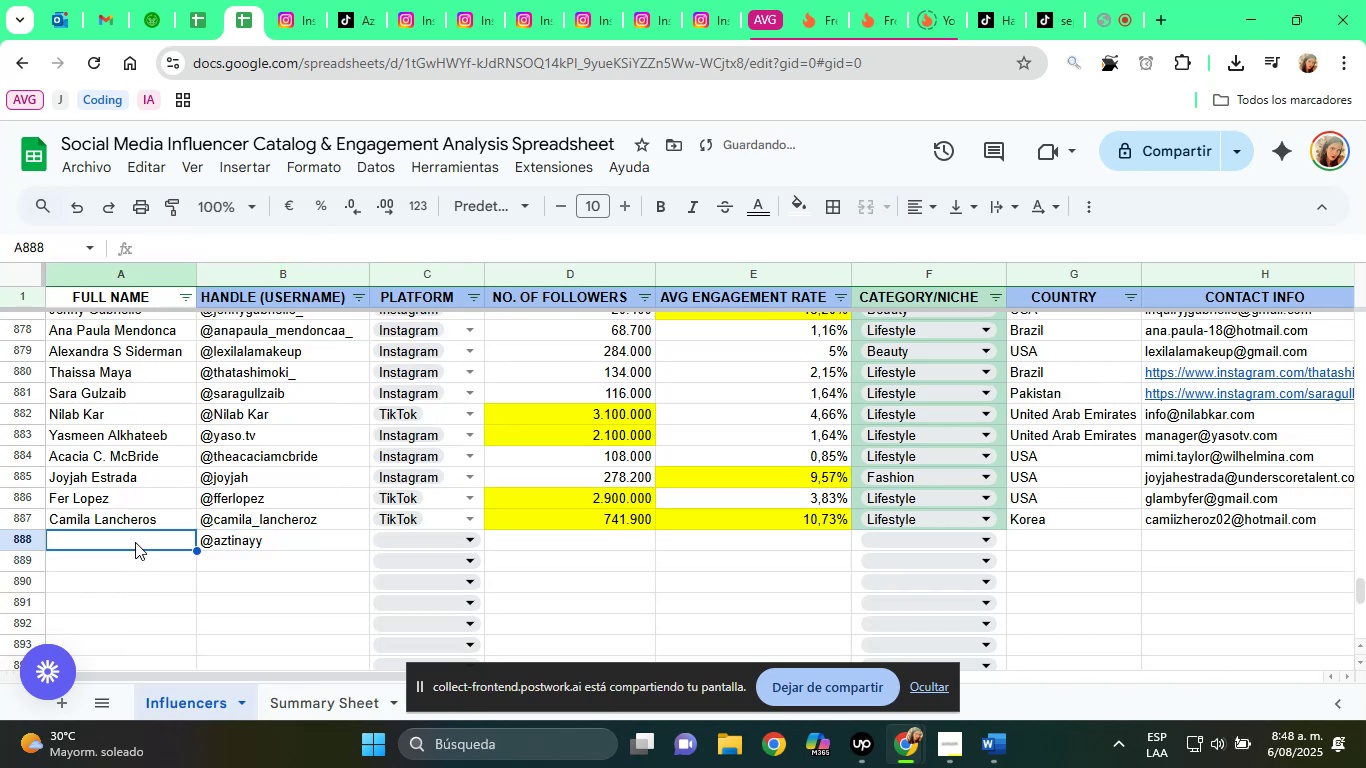 
type(Aztinay)
 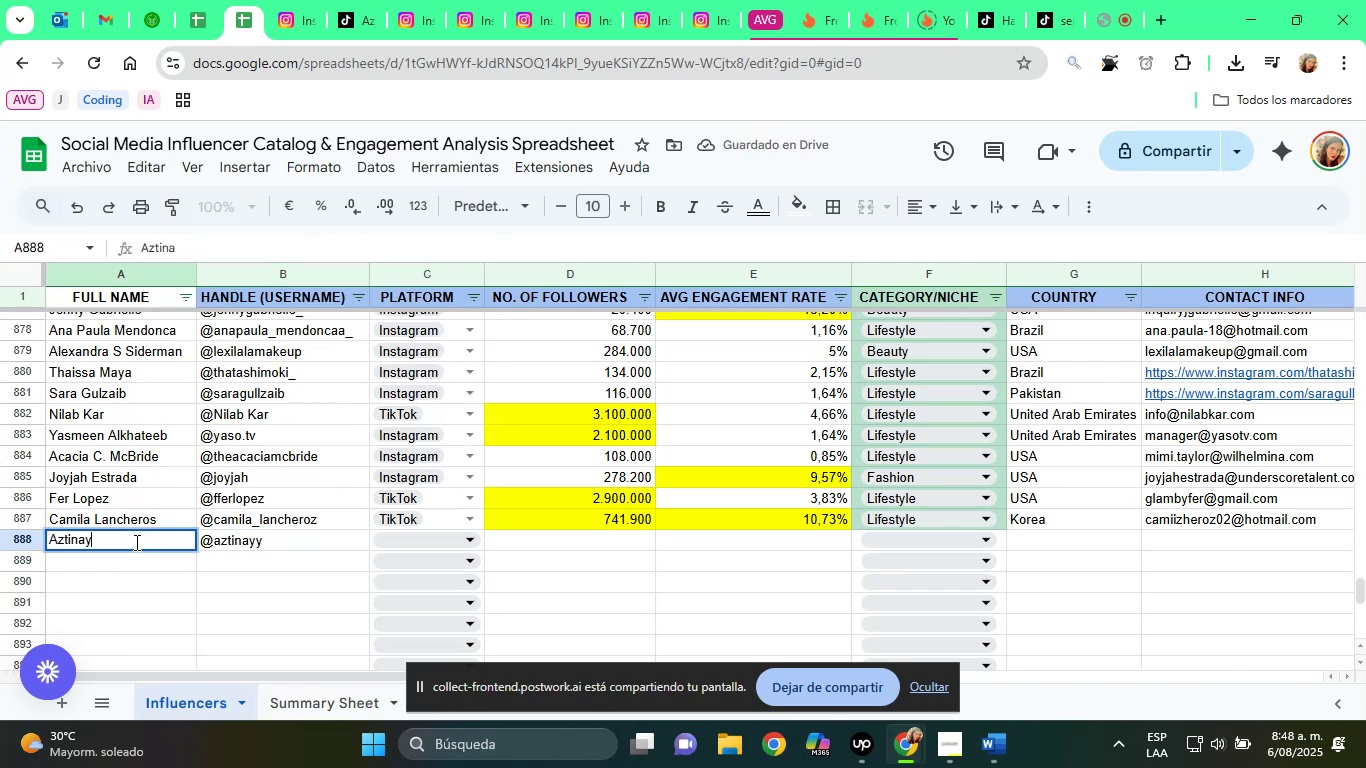 
key(Enter)
 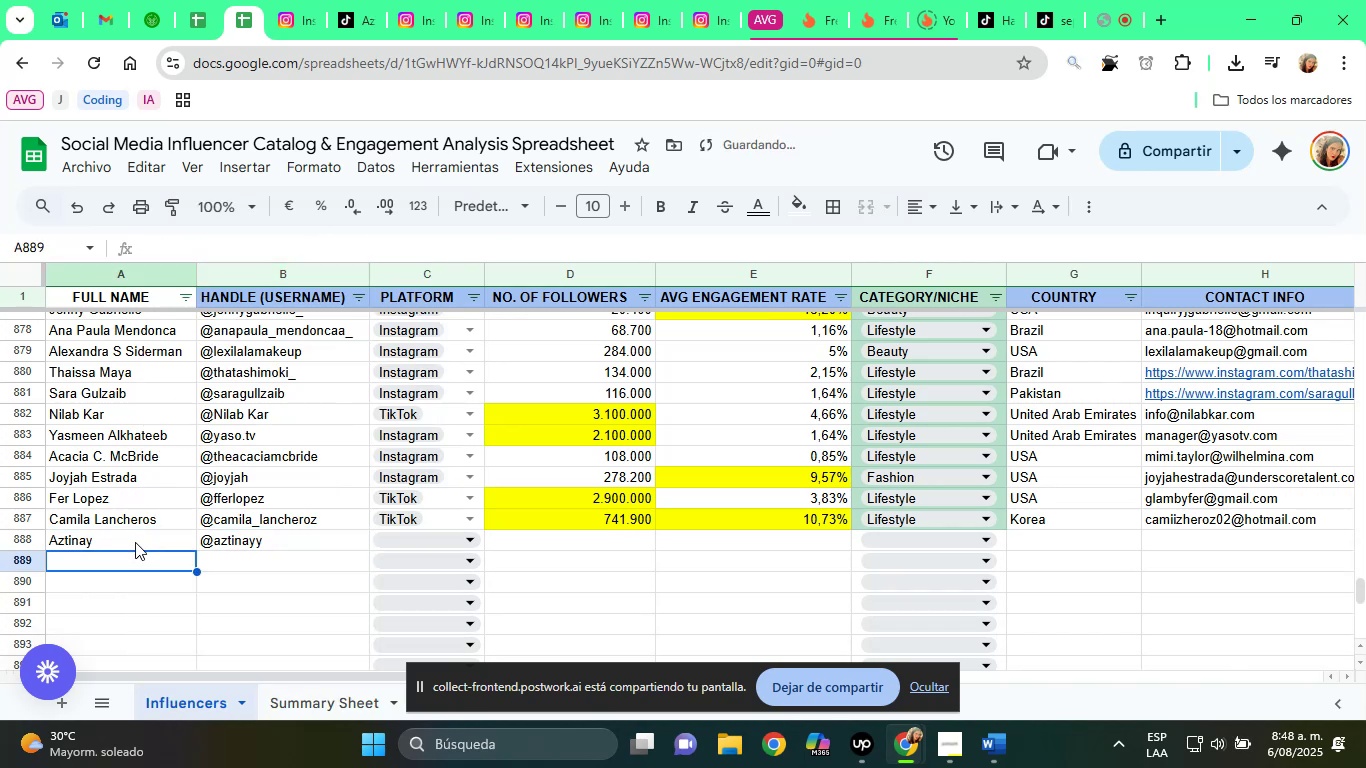 
key(ArrowUp)
 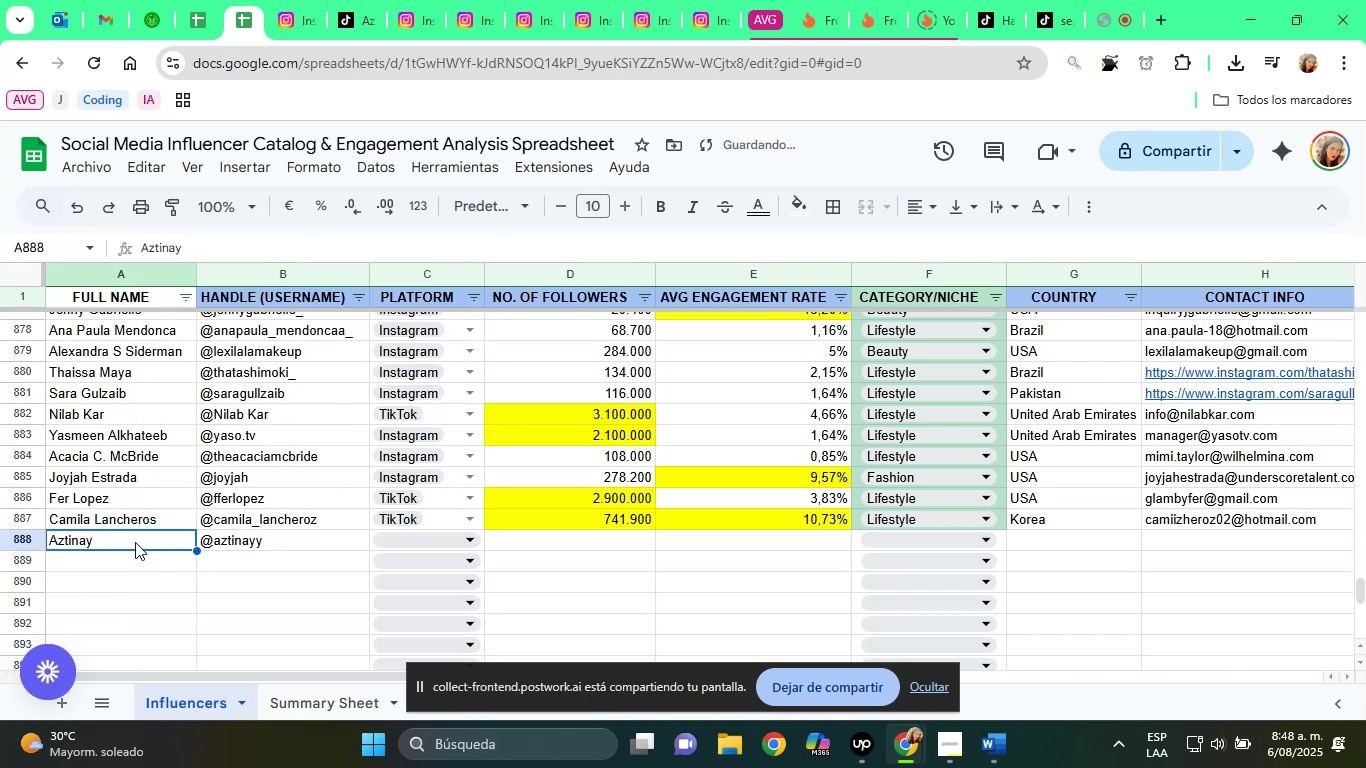 
key(ArrowRight)
 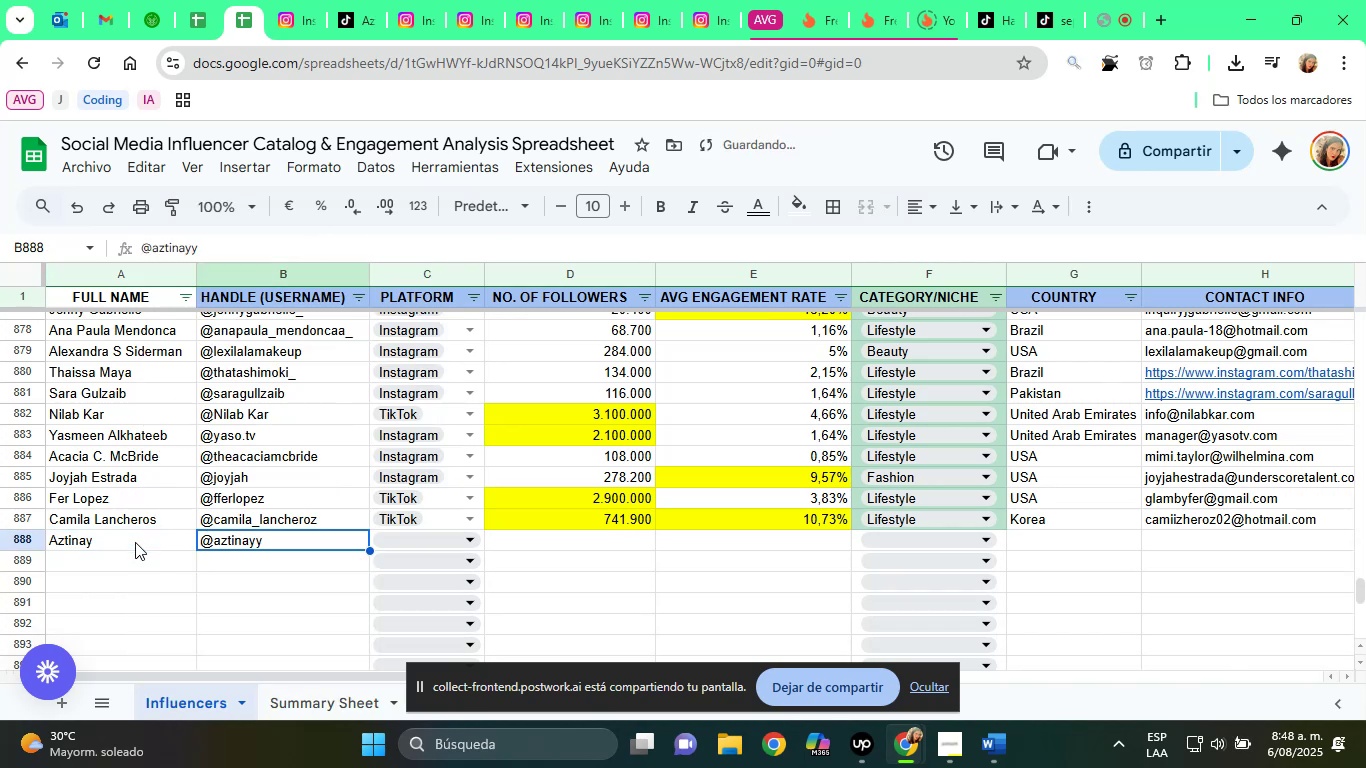 
key(ArrowRight)
 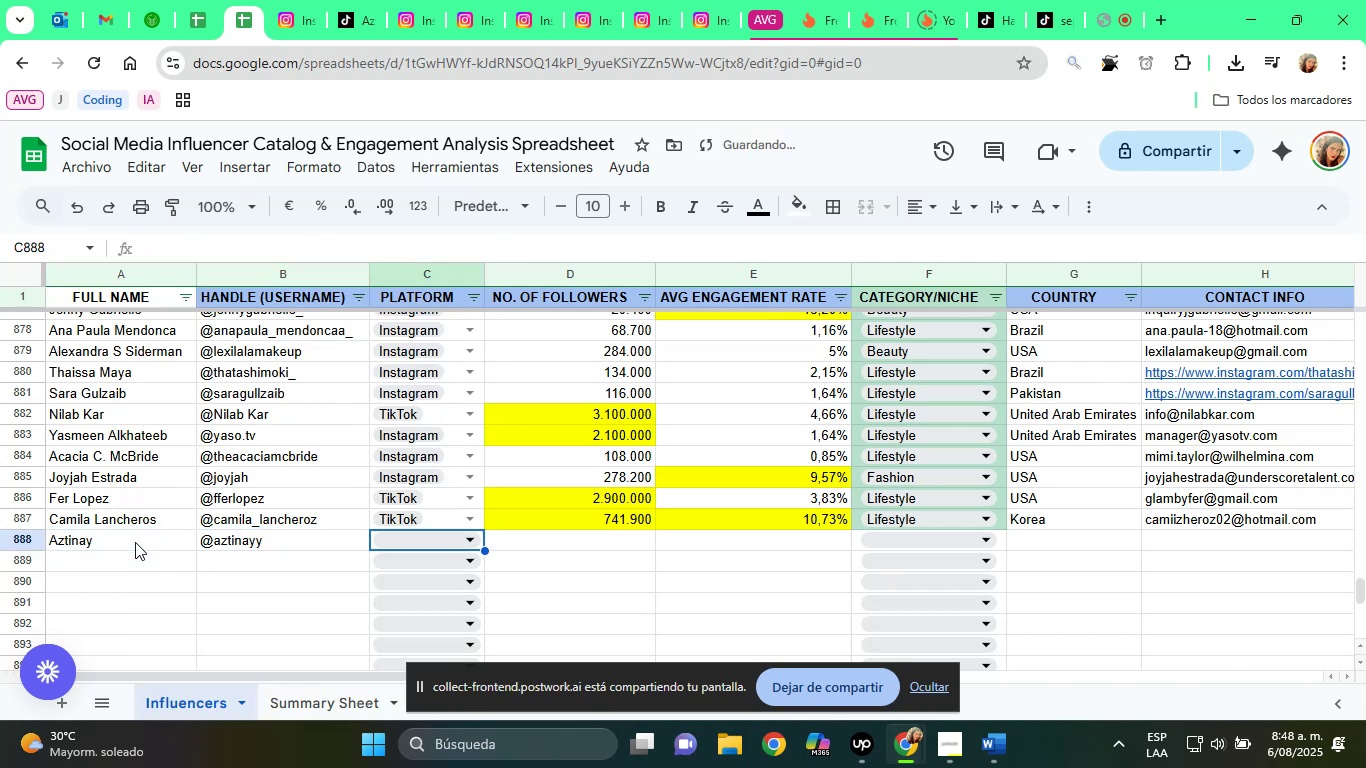 
key(T)
 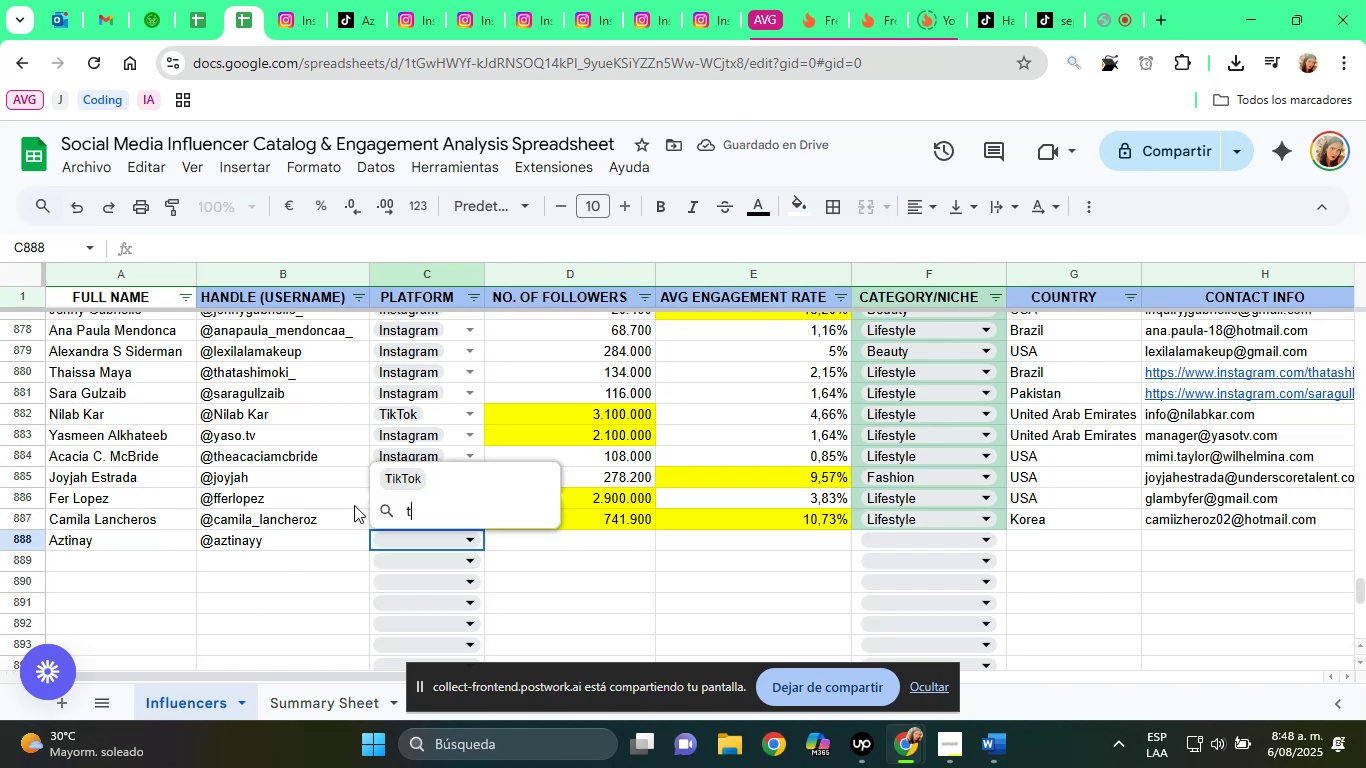 
left_click([396, 479])
 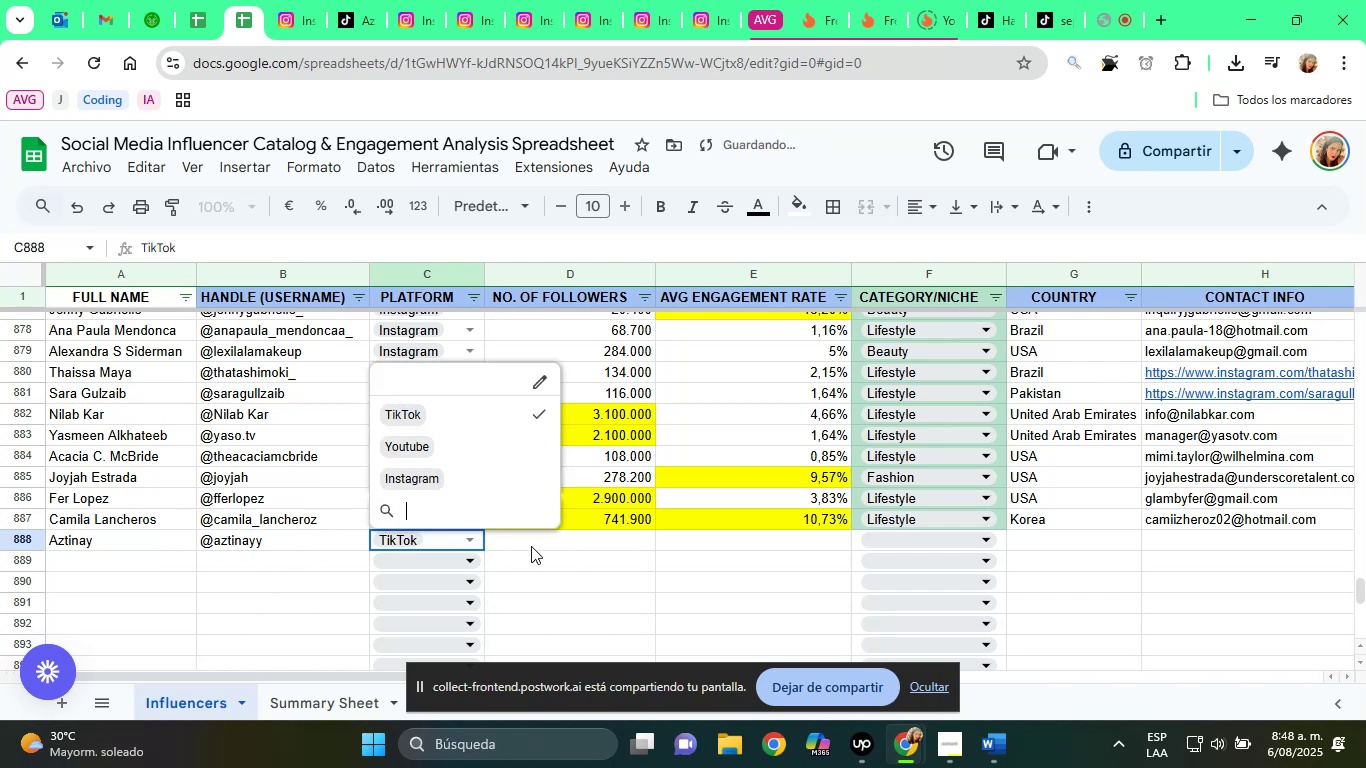 
left_click([535, 547])
 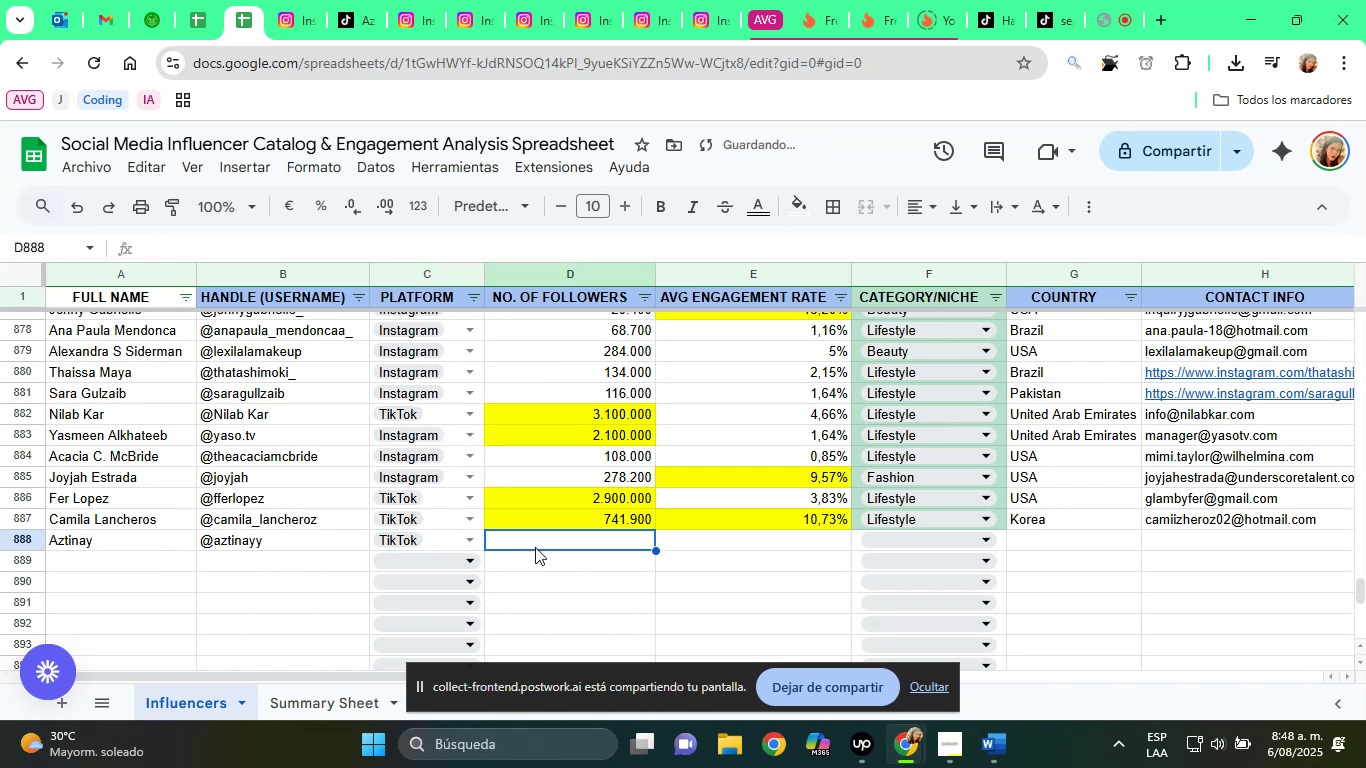 
type(3300000)
key(Tab)
 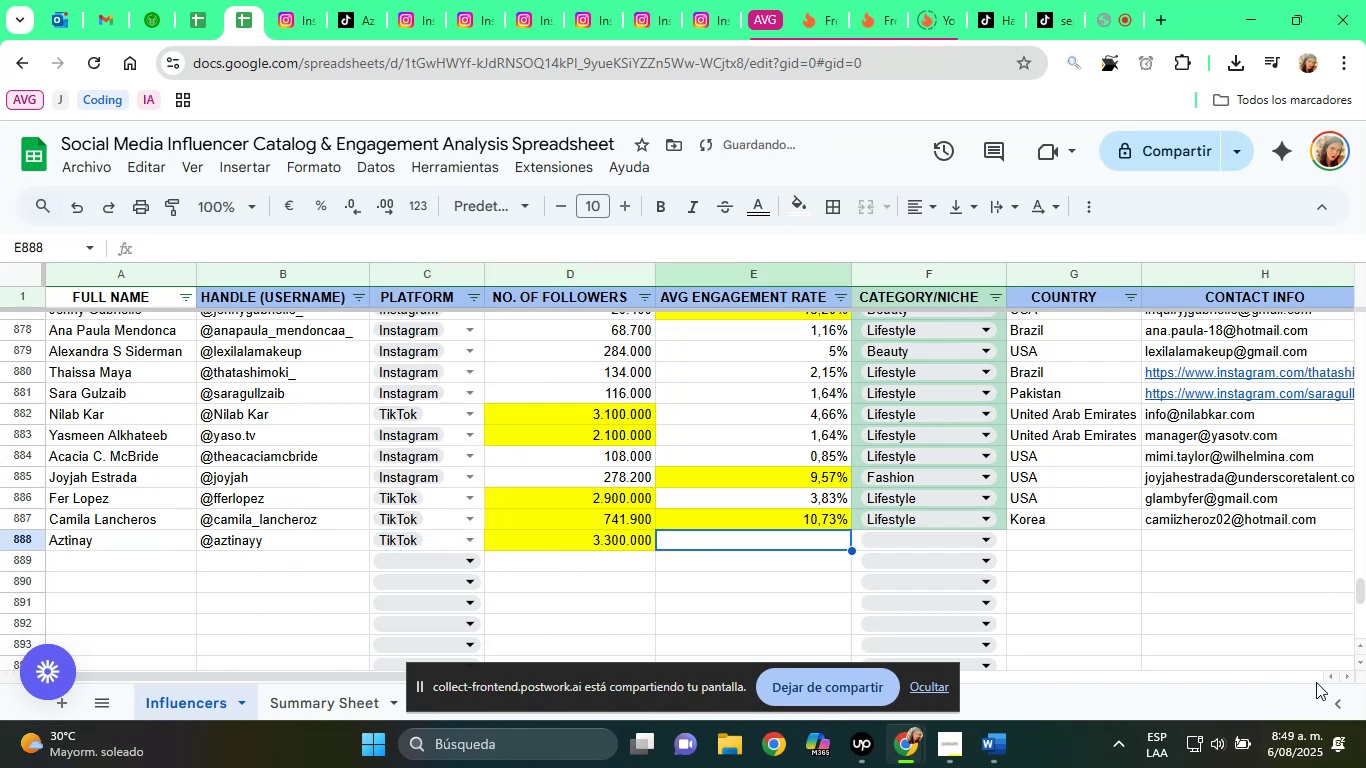 
left_click([881, 0])
 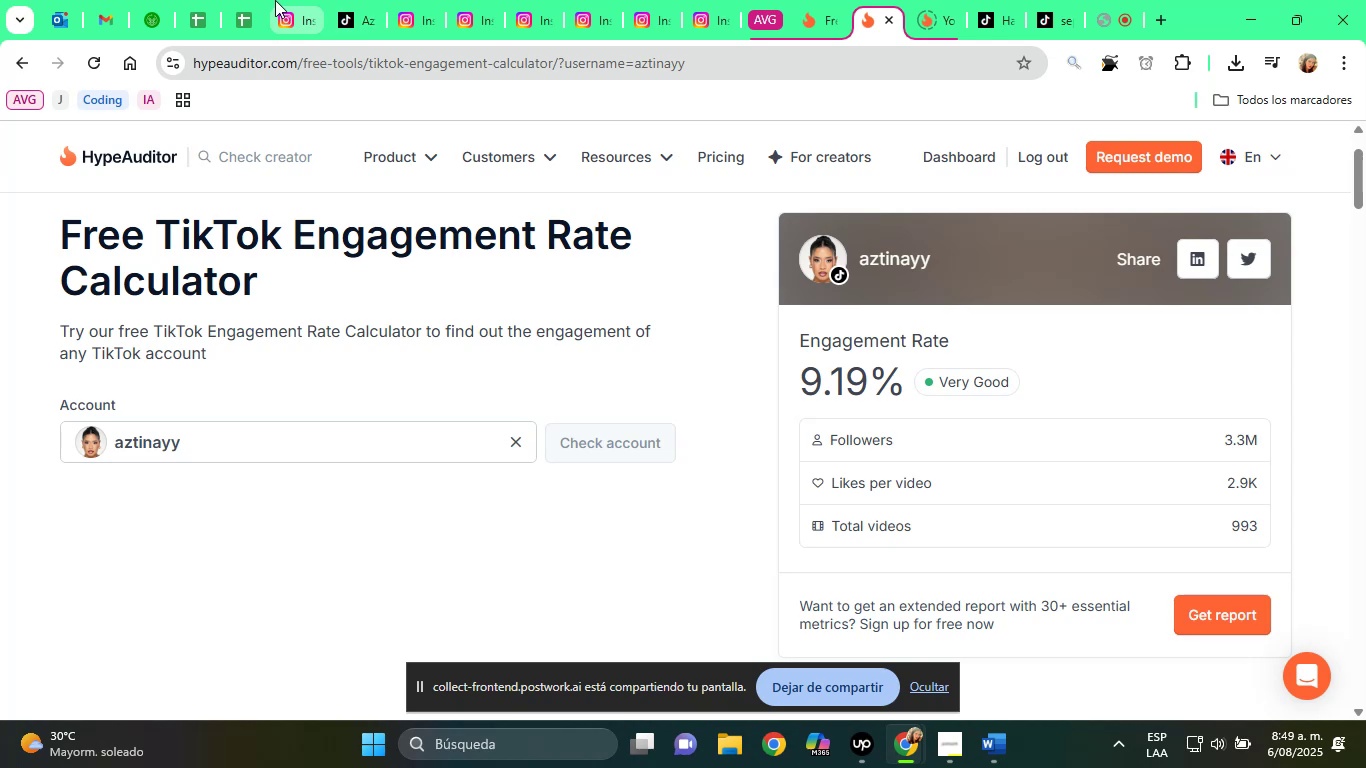 
left_click([246, 0])
 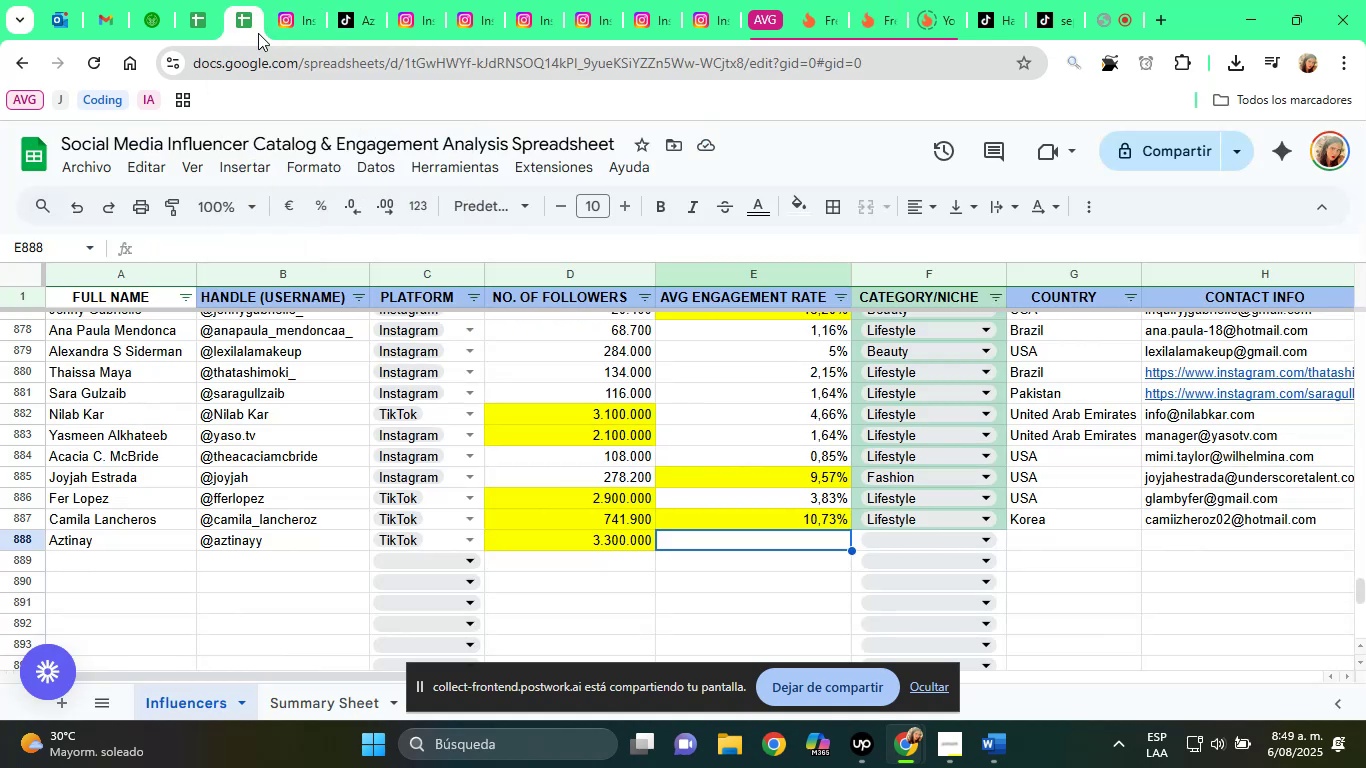 
type(9,19%)
 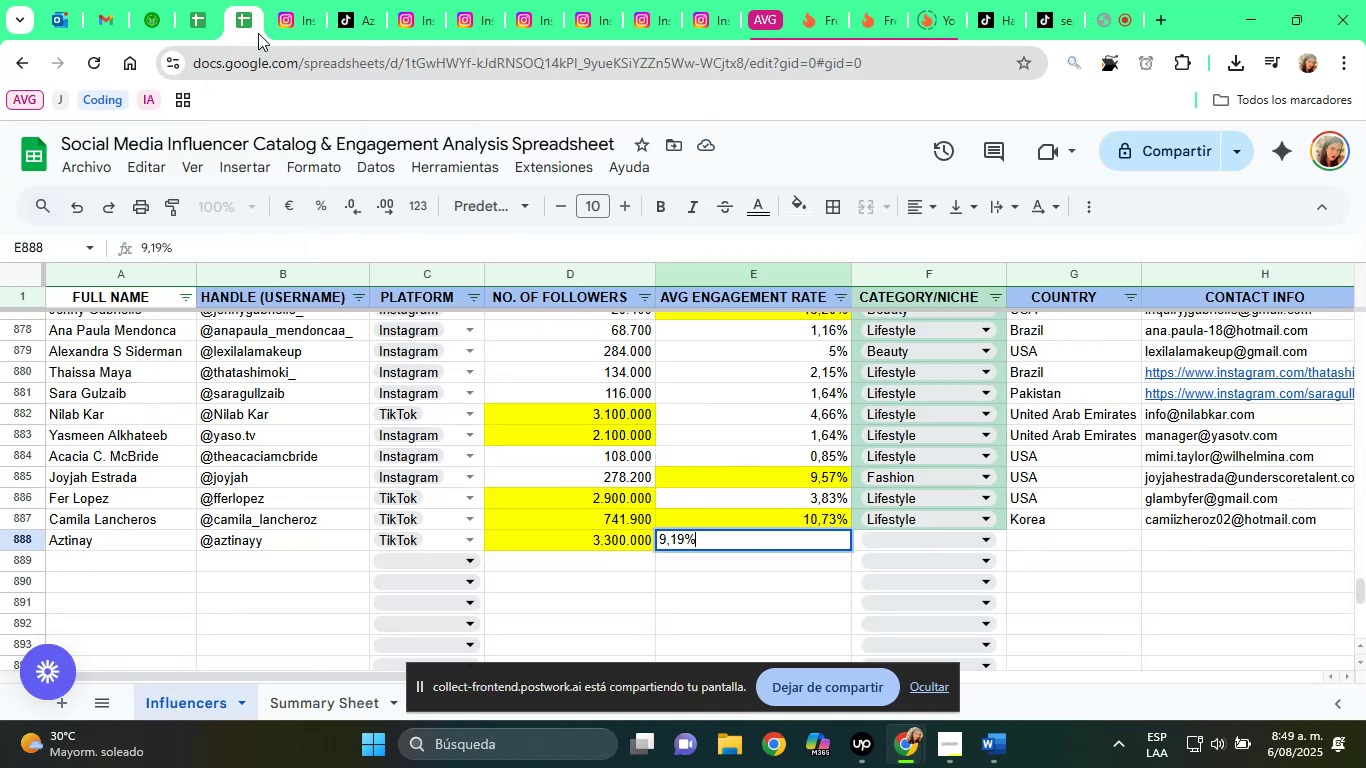 
 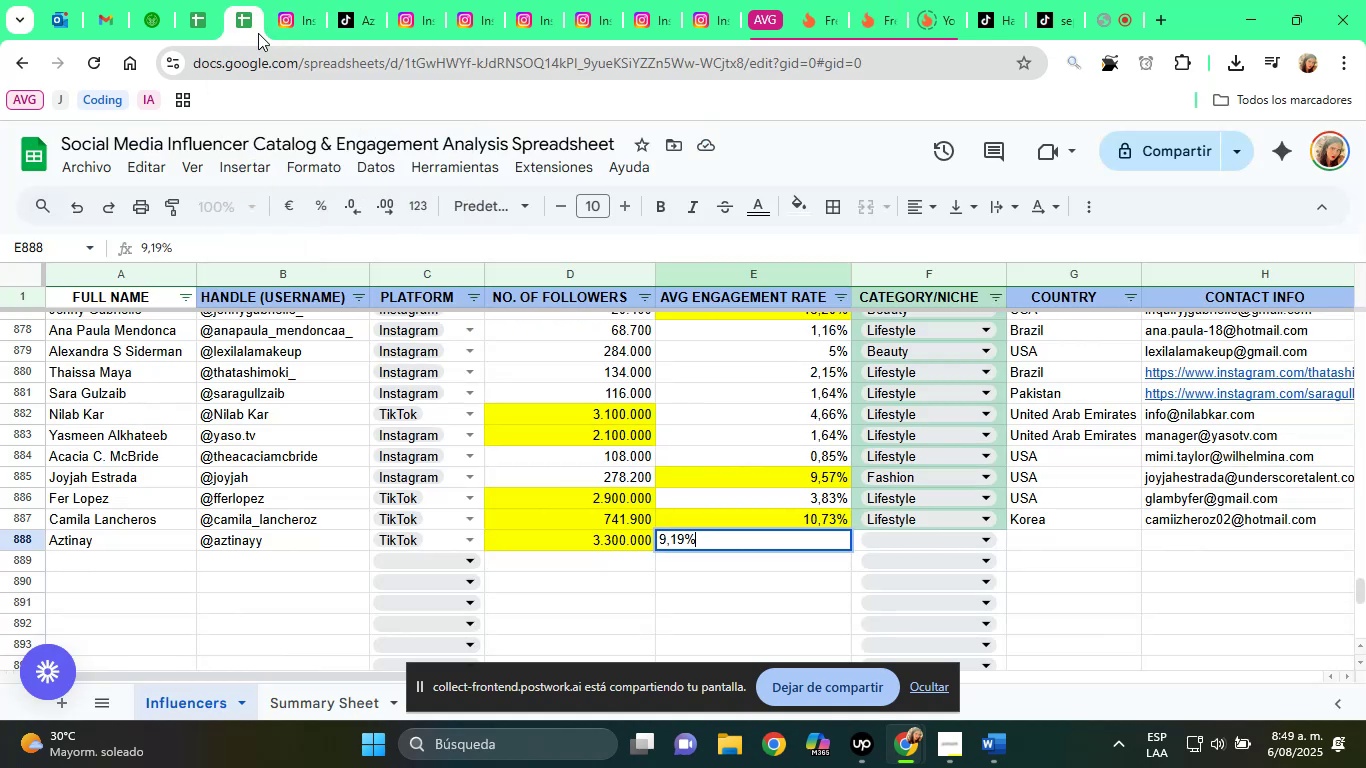 
key(Enter)
 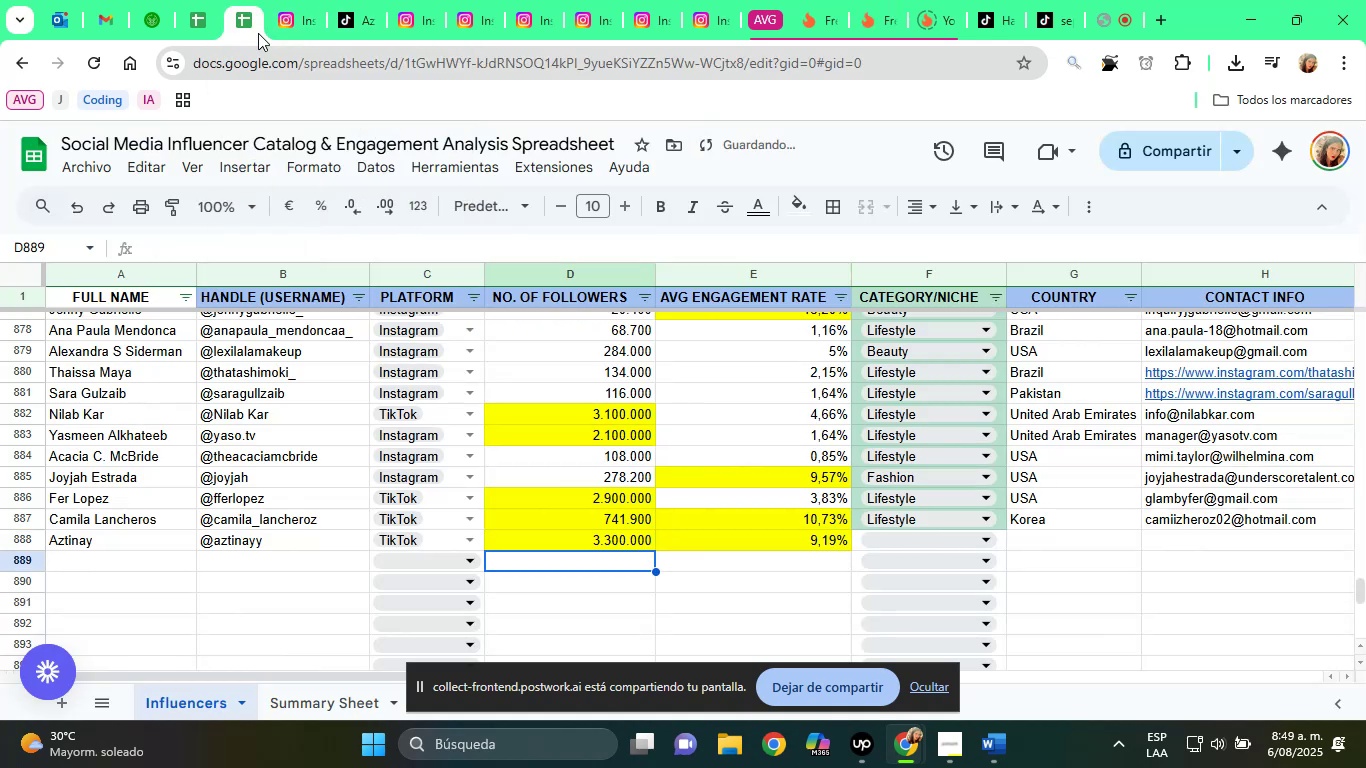 
key(ArrowUp)
 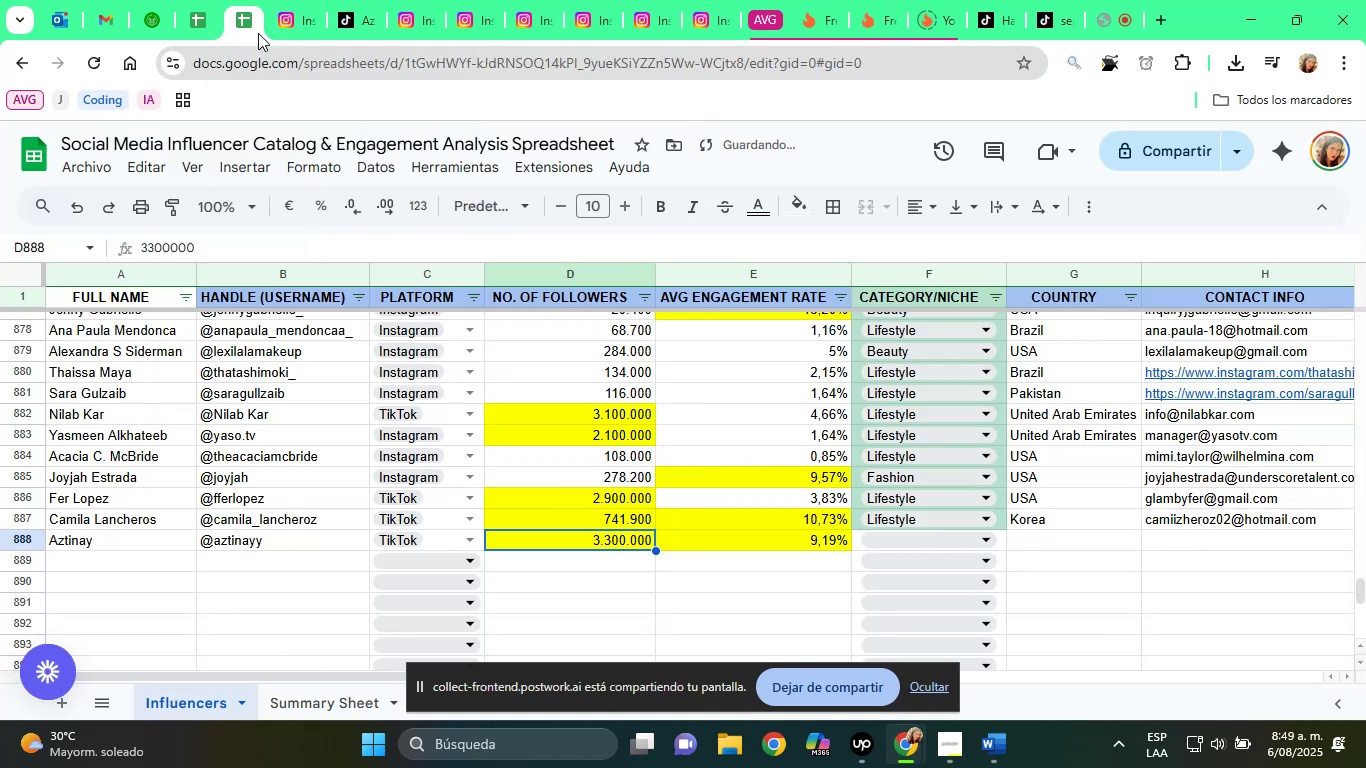 
key(ArrowRight)
 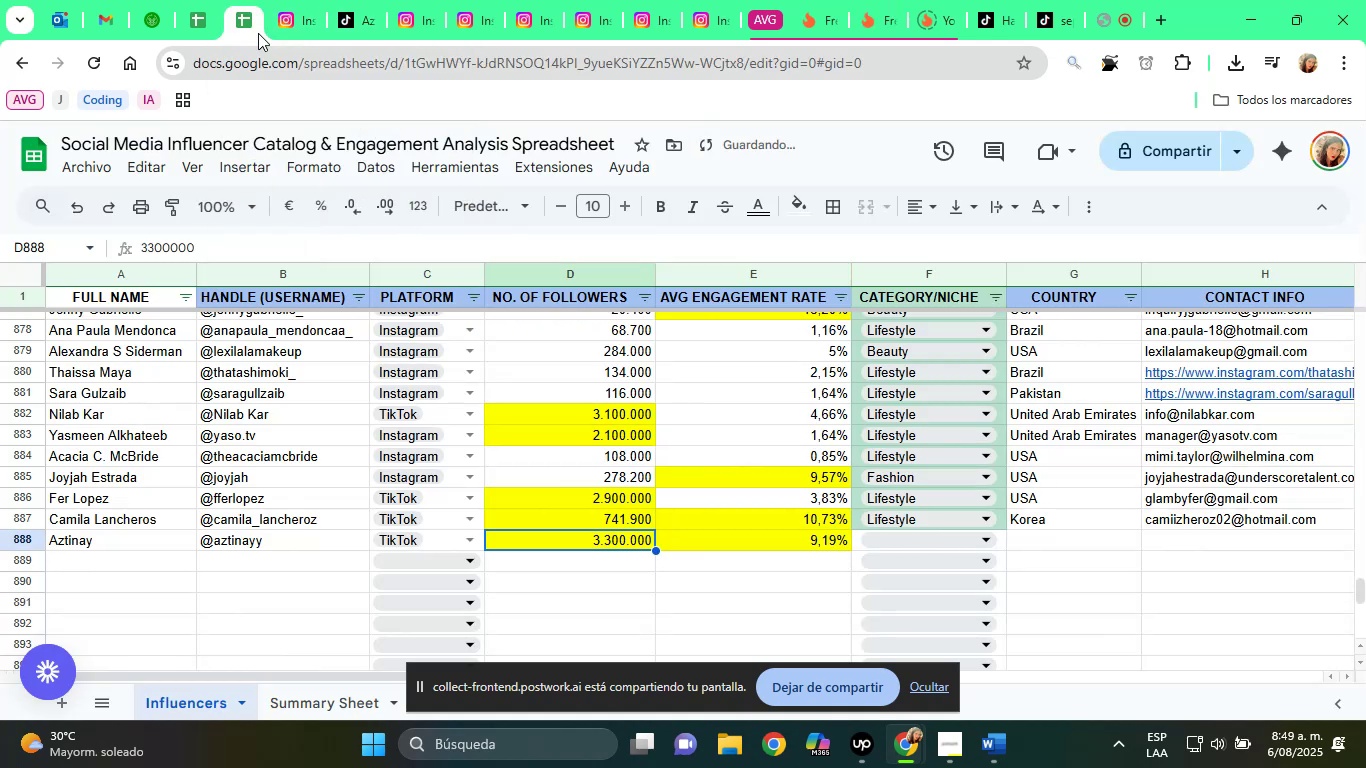 
key(ArrowRight)
 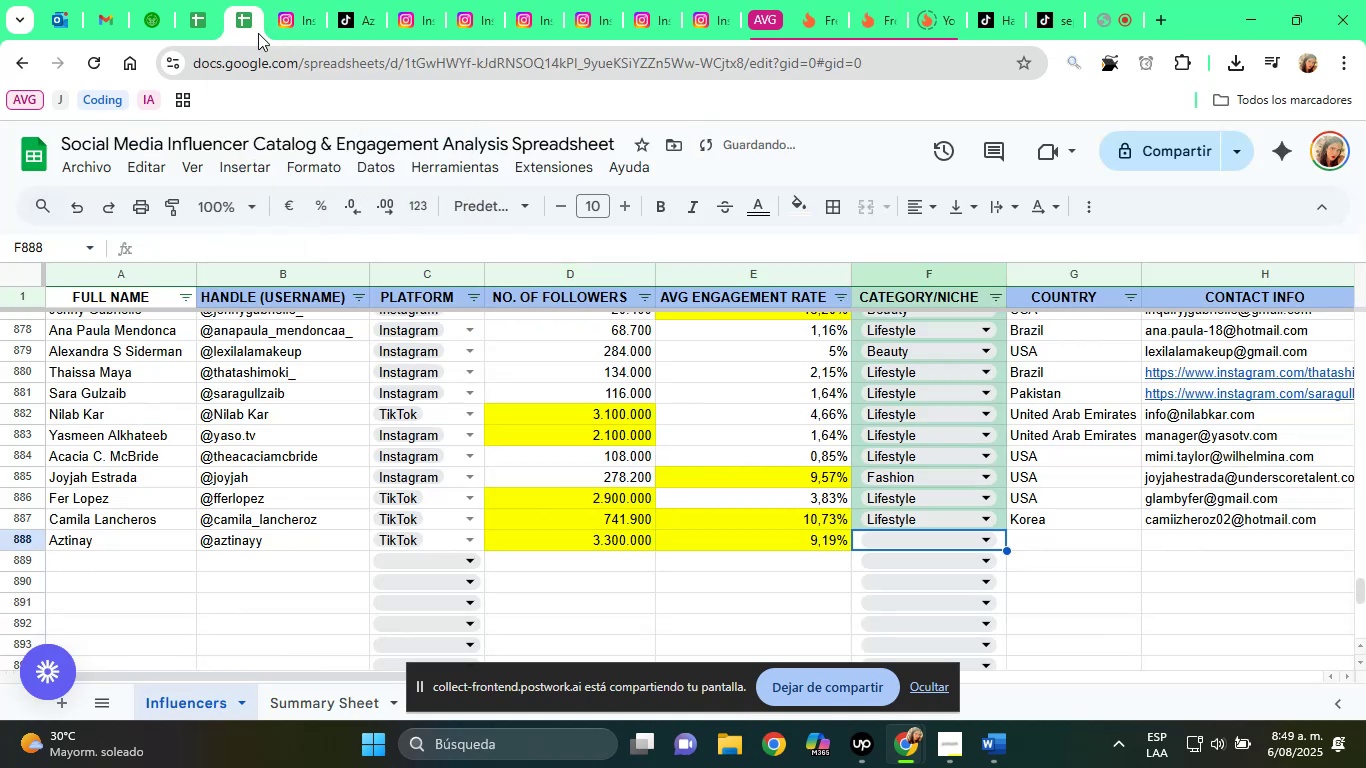 
key(B)
 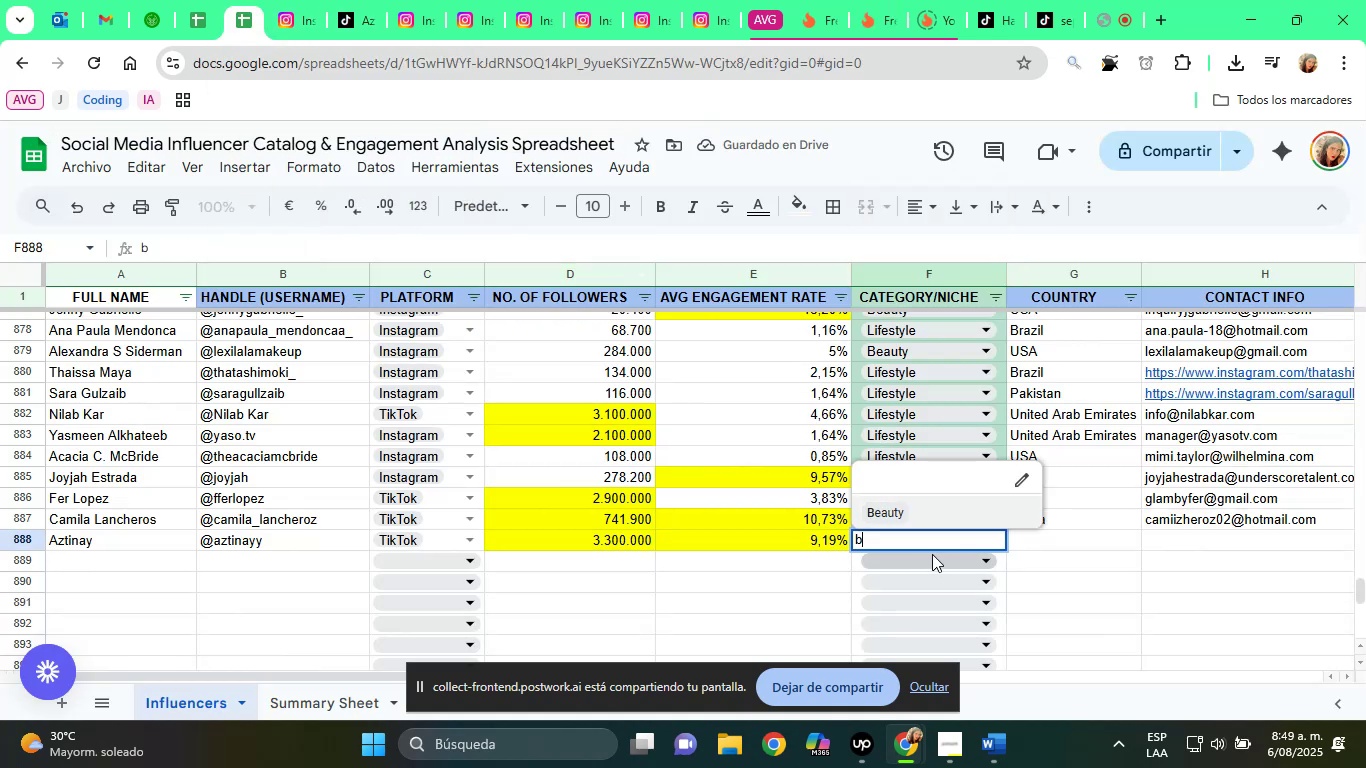 
left_click([910, 512])
 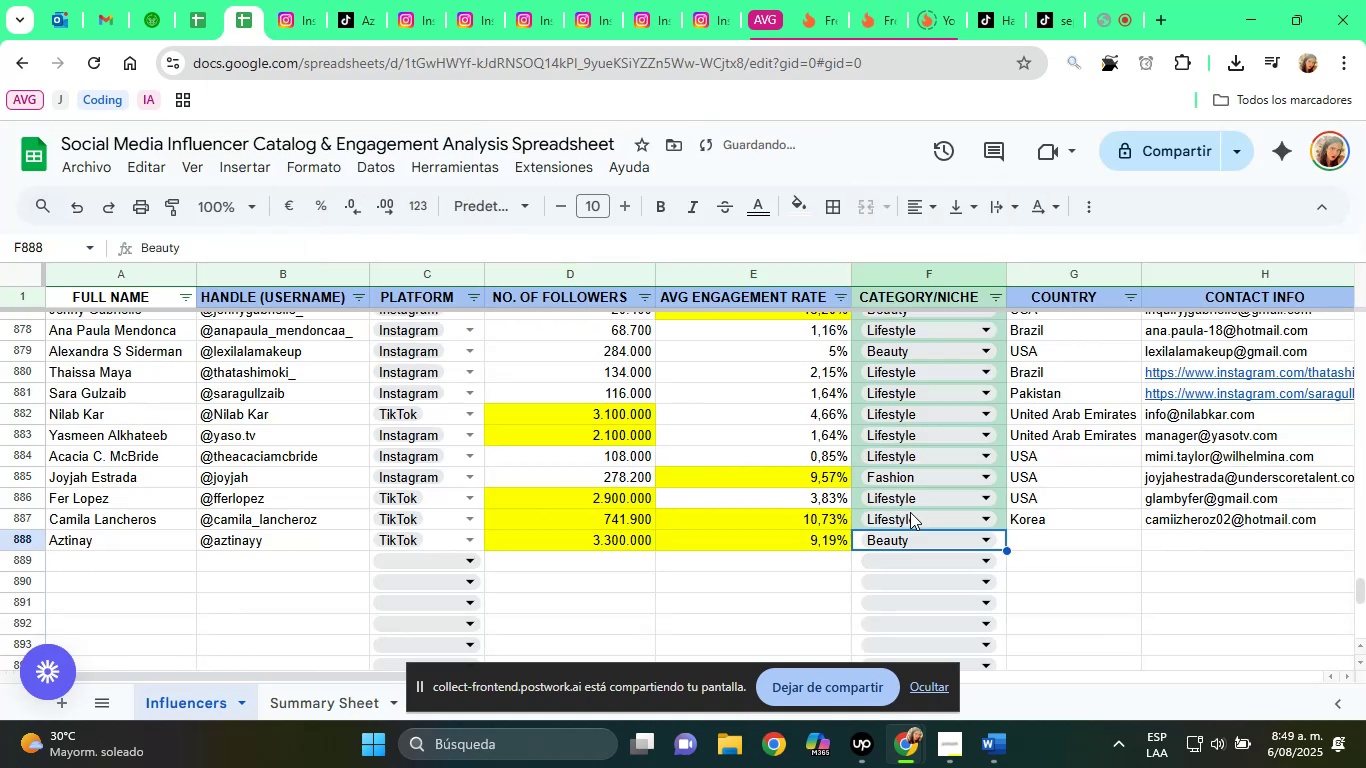 
key(ArrowRight)
 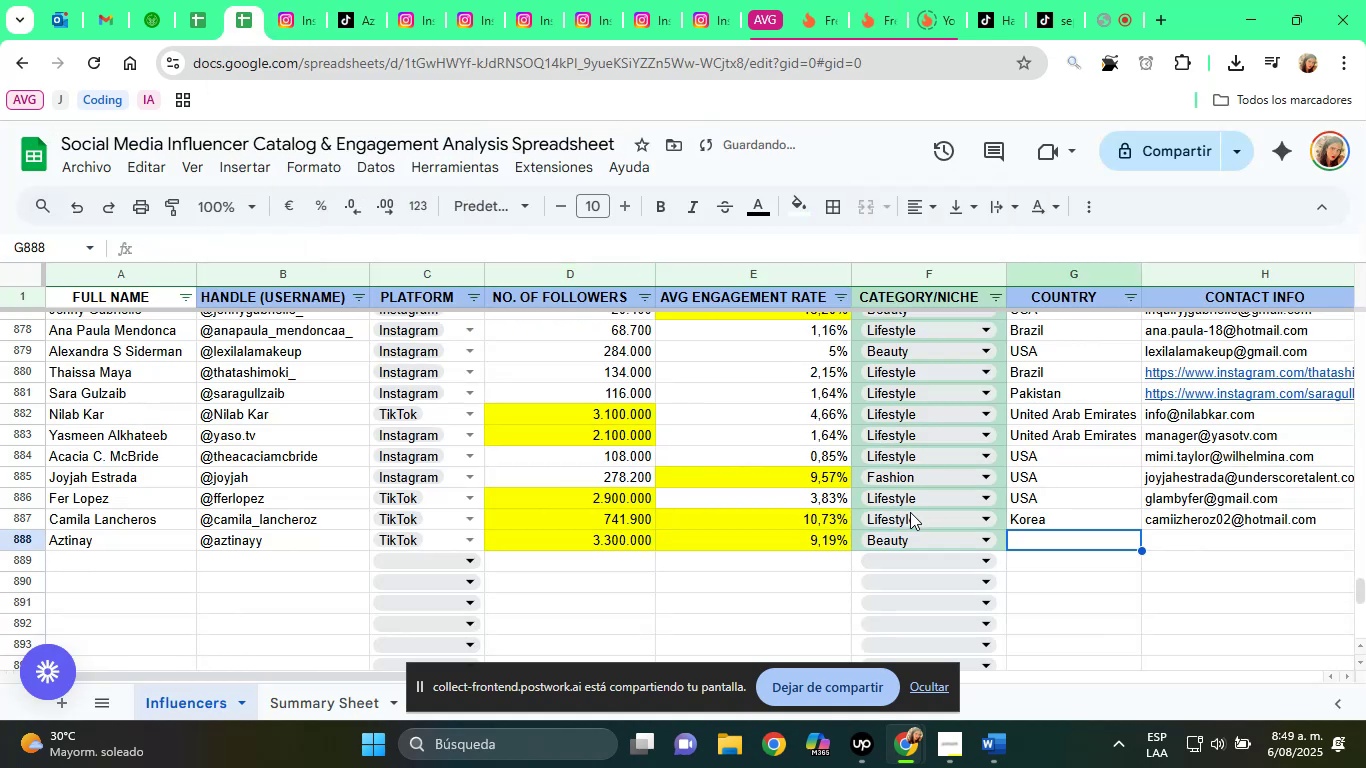 
type(Panama)
 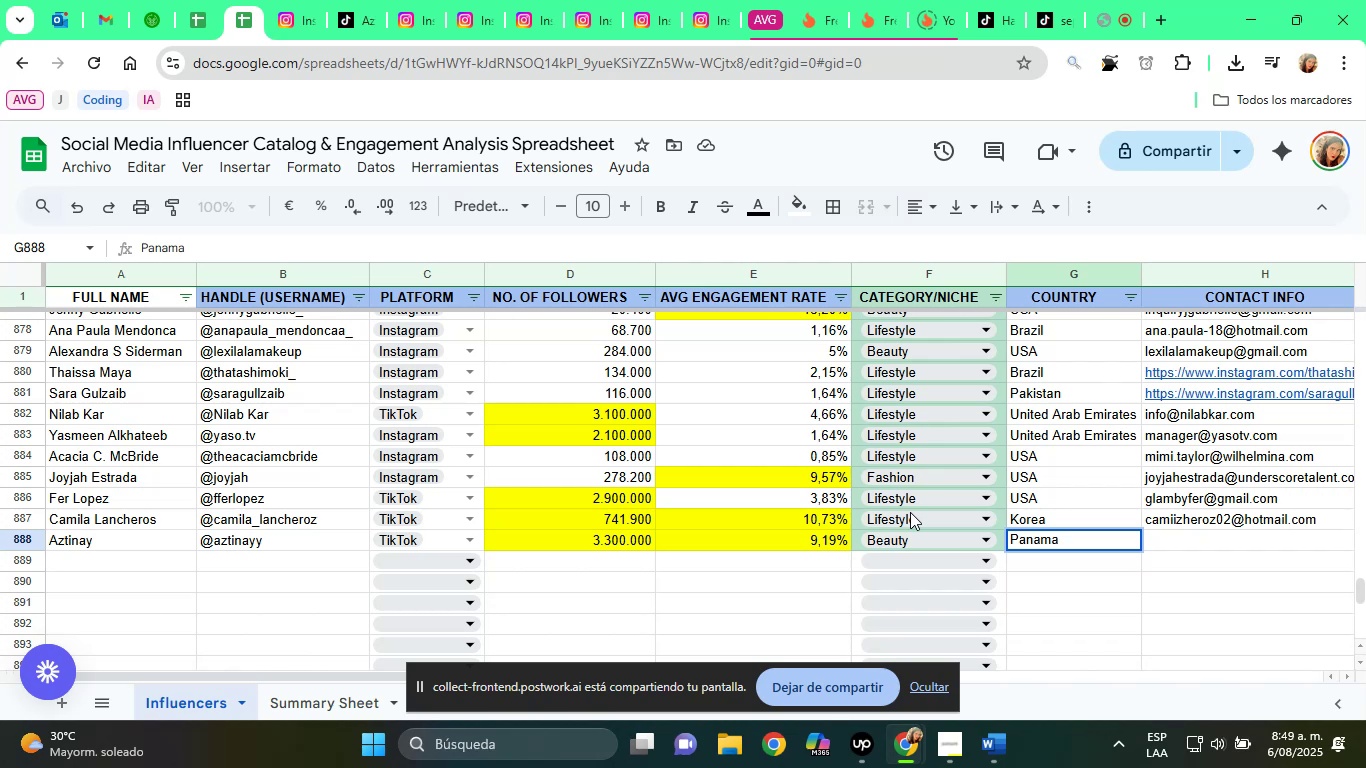 
wait(24.87)
 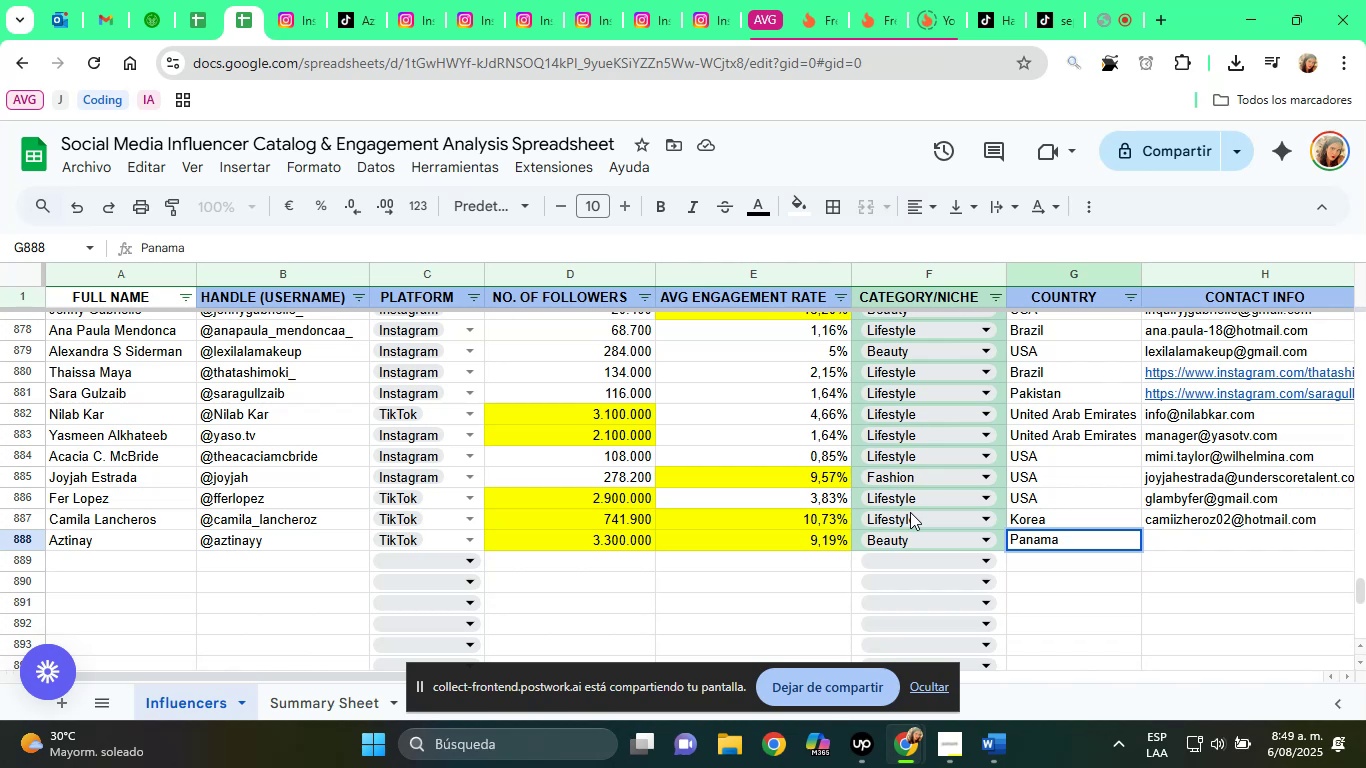 
key(ArrowRight)
 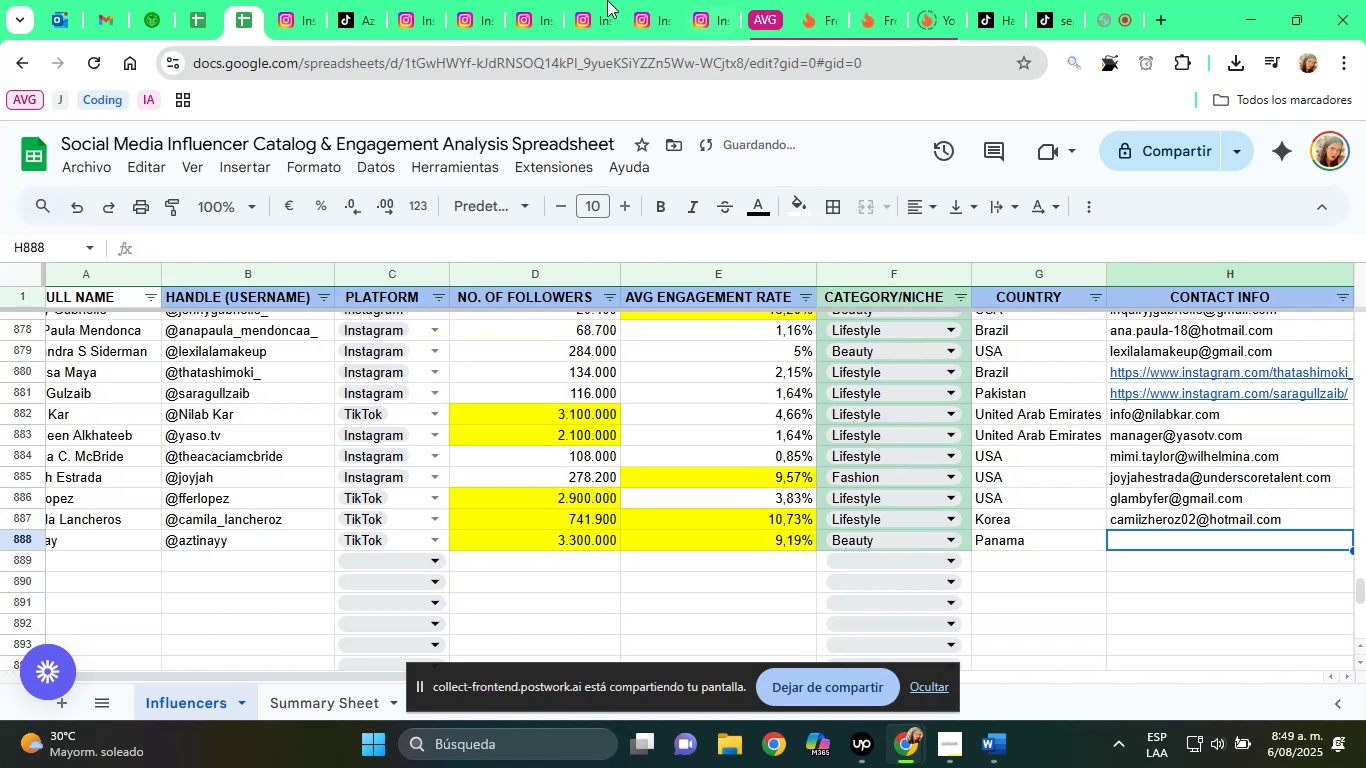 
left_click([352, 0])
 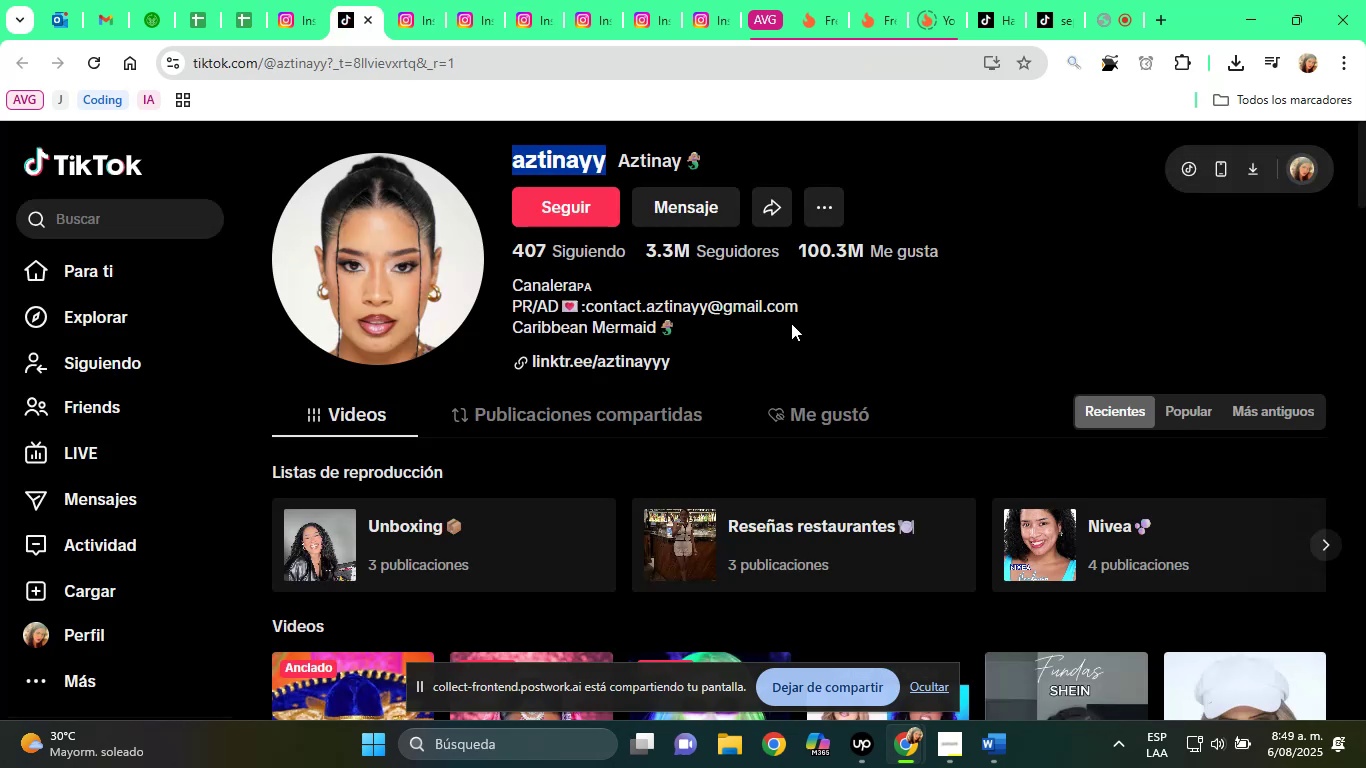 
left_click_drag(start_coordinate=[808, 299], to_coordinate=[586, 307])
 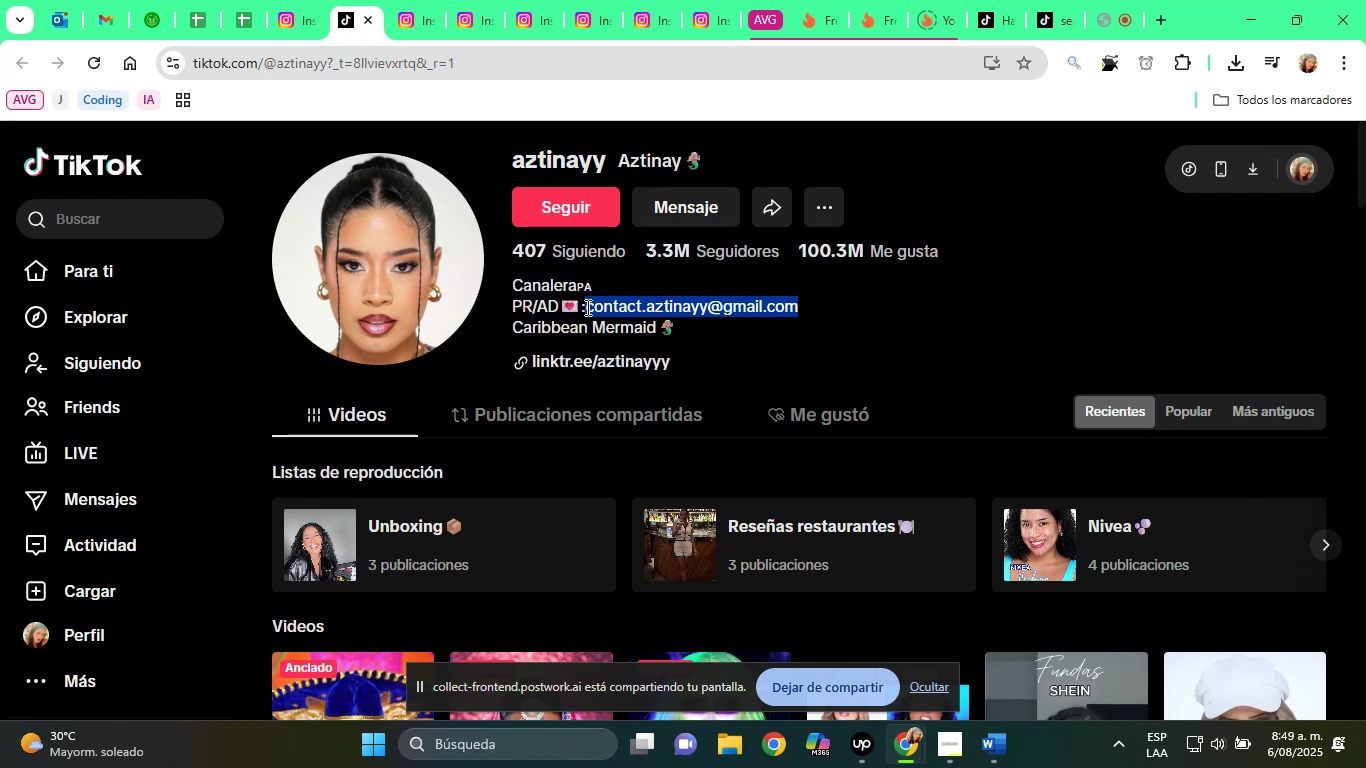 
right_click([586, 307])
 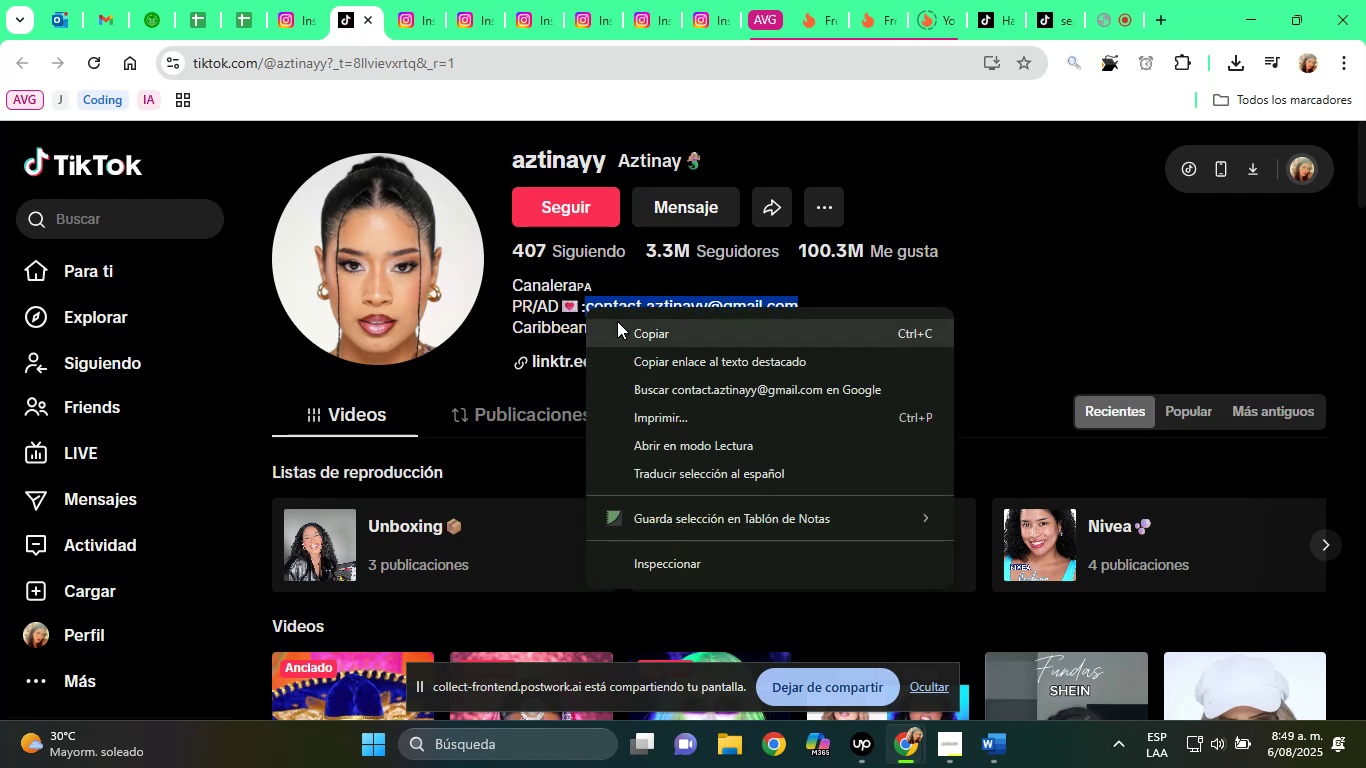 
left_click([621, 322])
 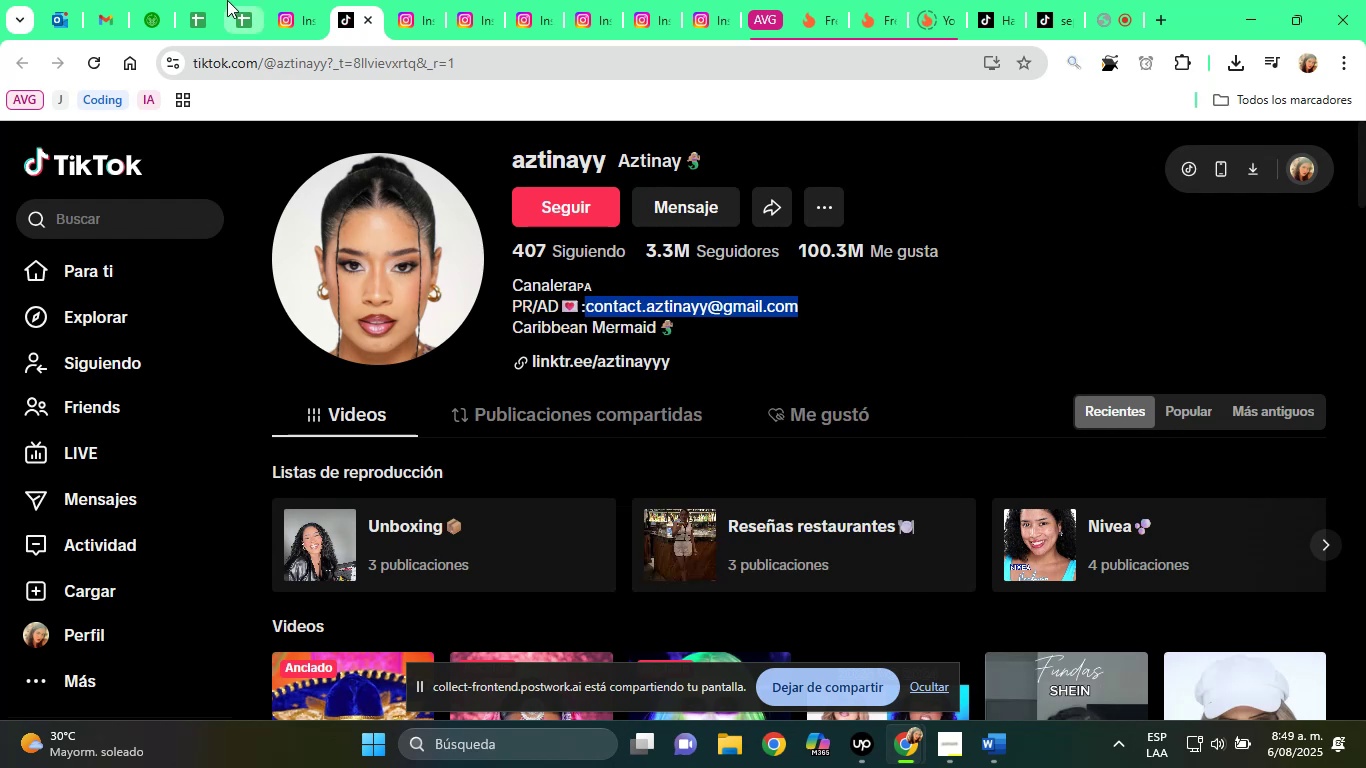 
left_click([224, 0])
 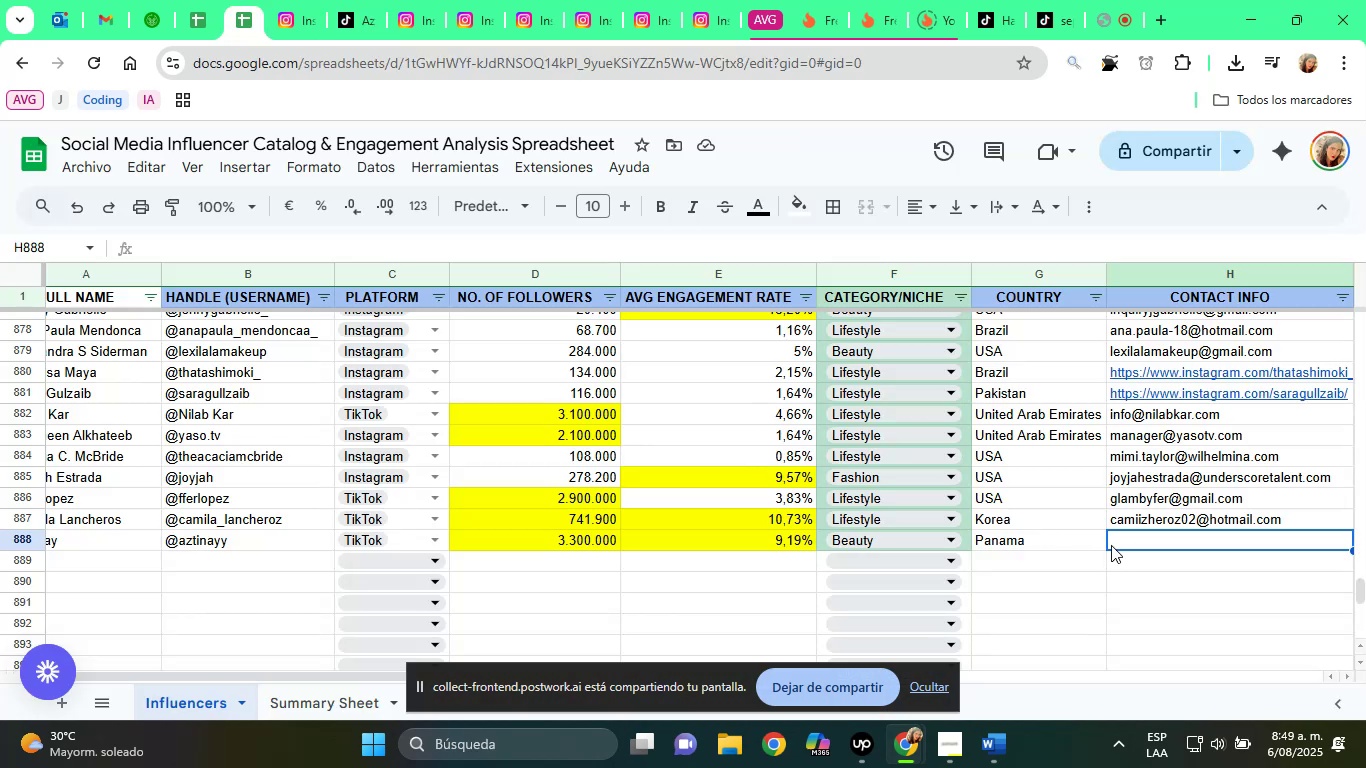 
right_click([1125, 545])
 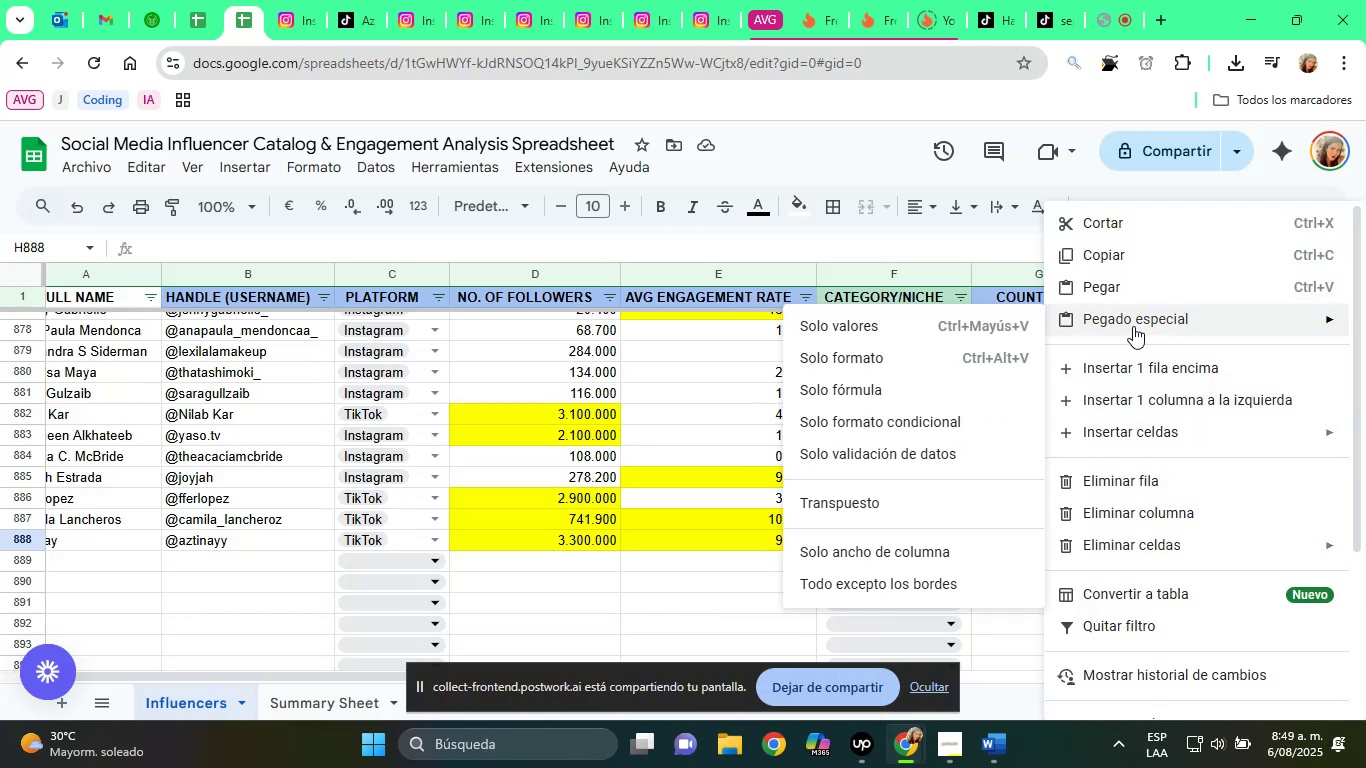 
left_click([1005, 329])
 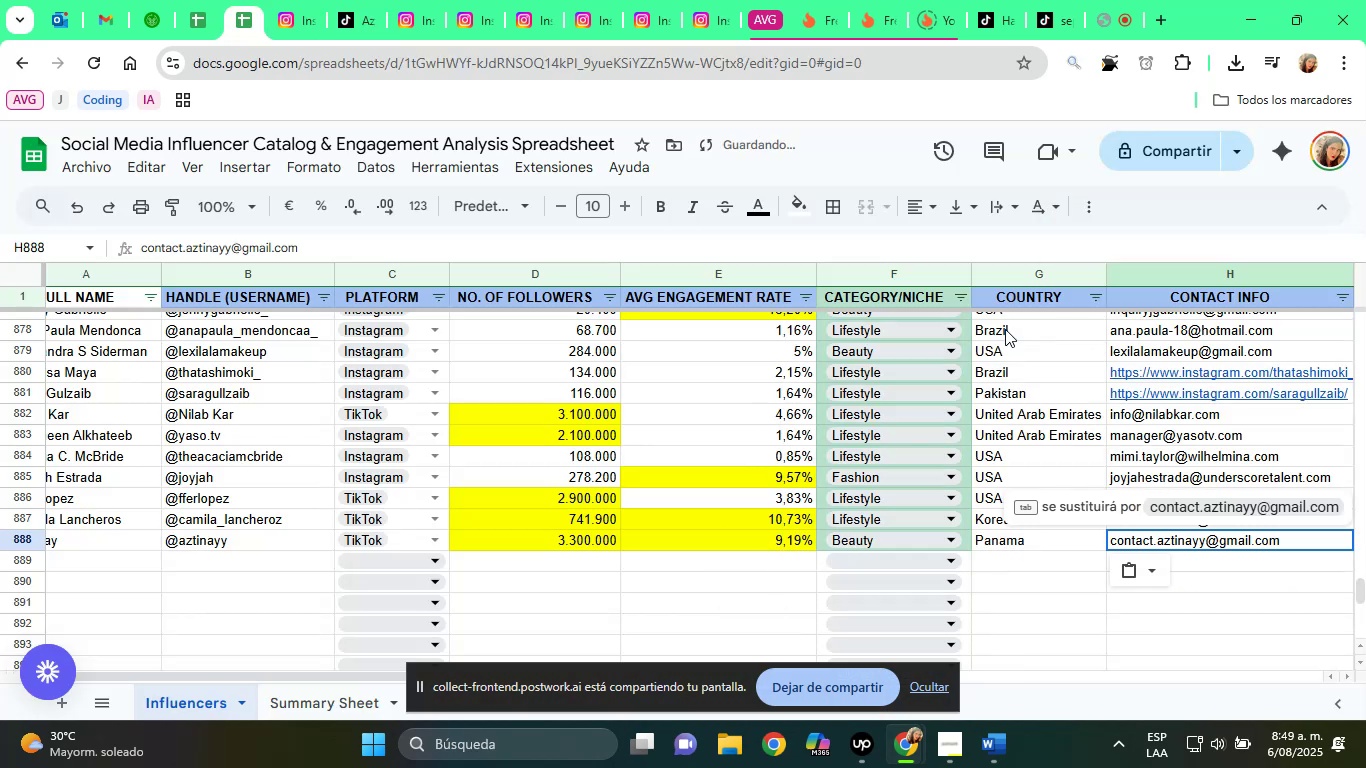 
key(ArrowRight)
 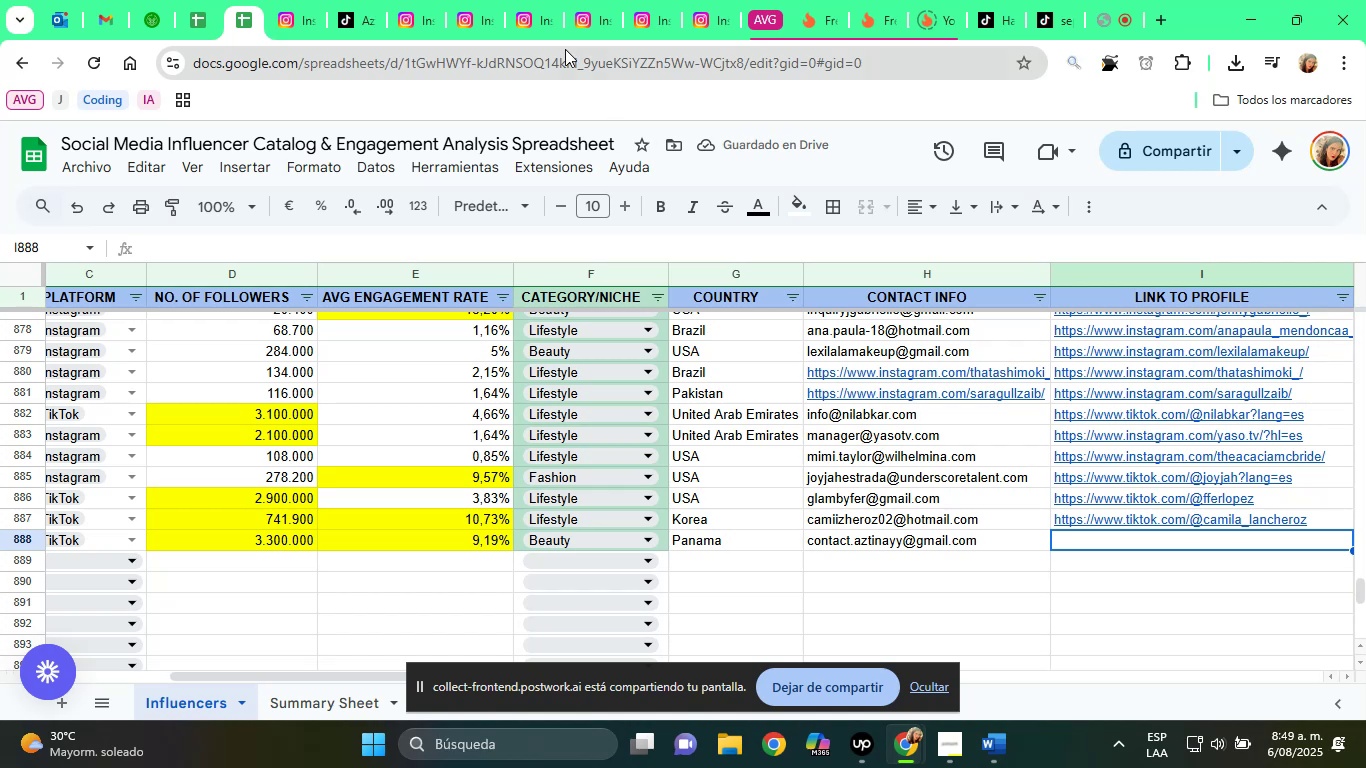 
left_click([333, 0])
 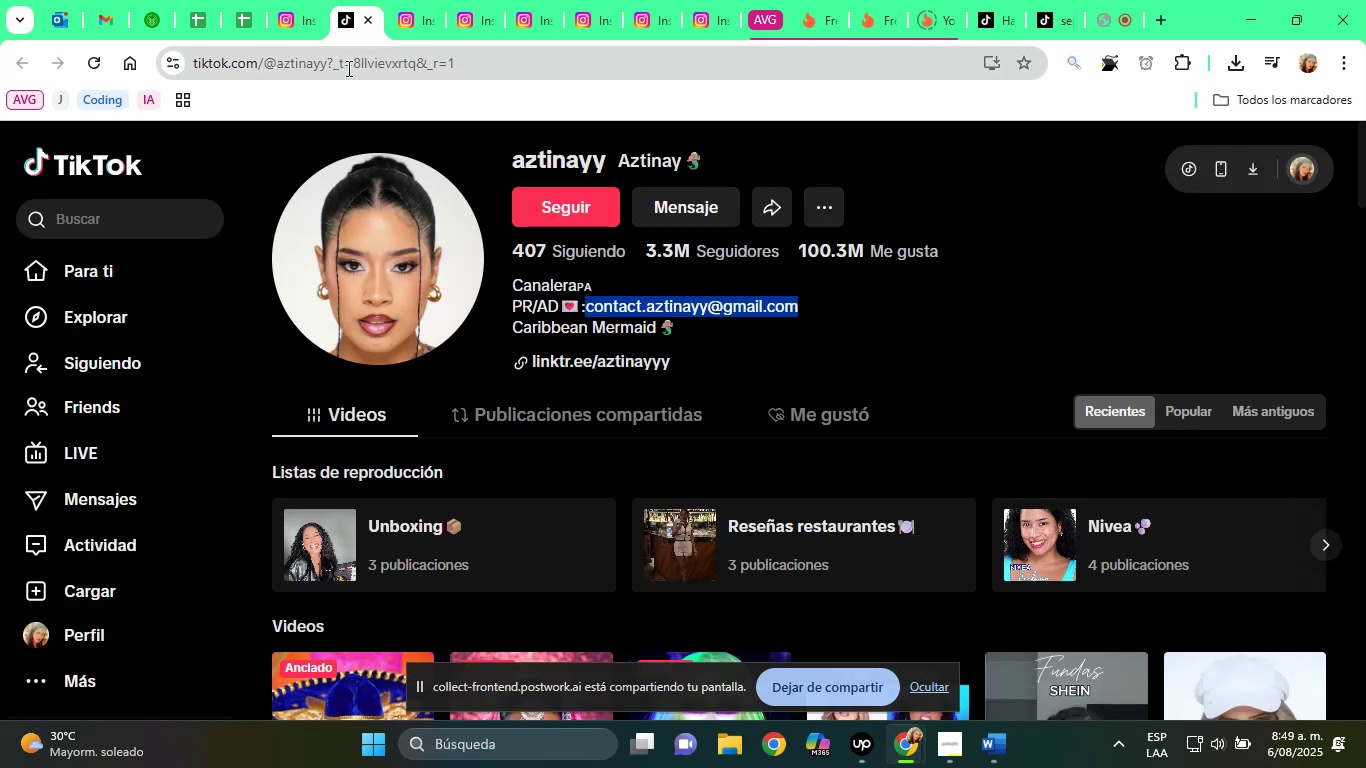 
left_click([347, 68])
 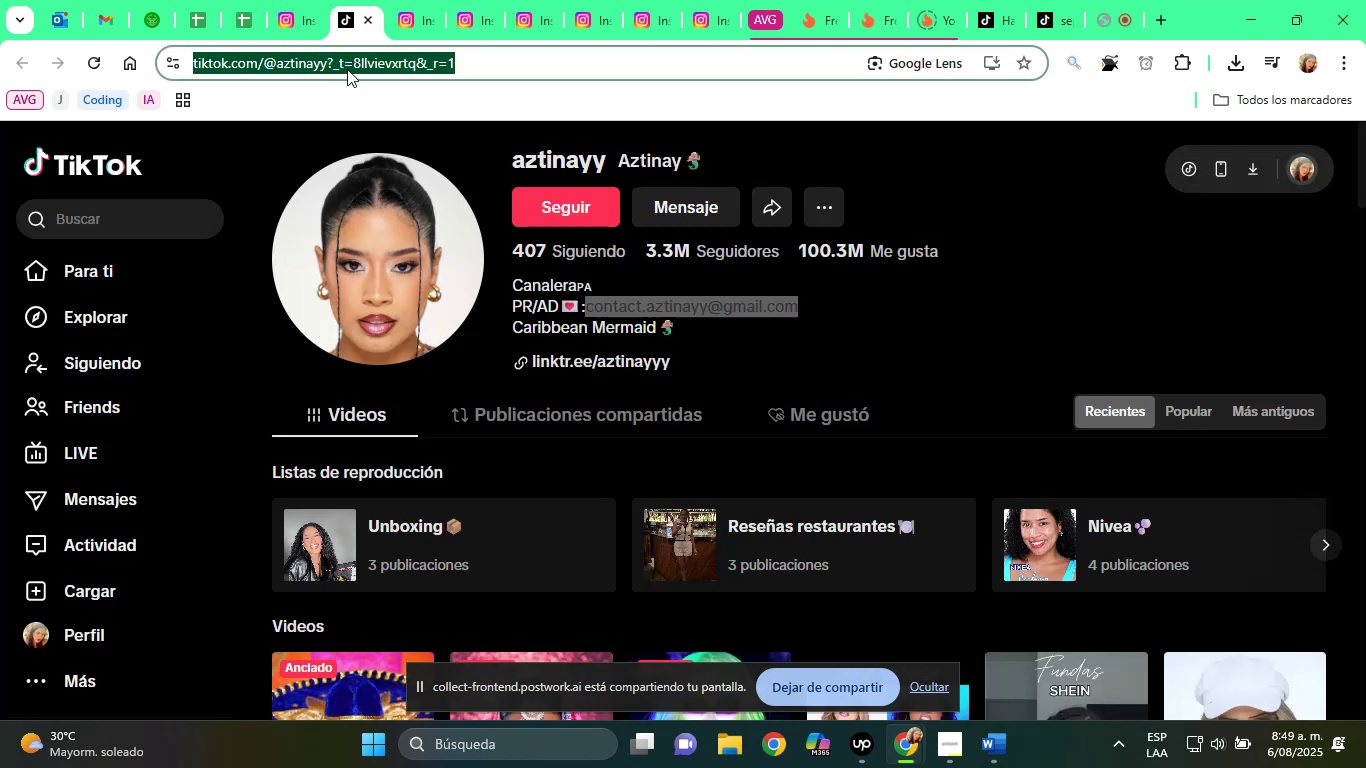 
right_click([347, 69])
 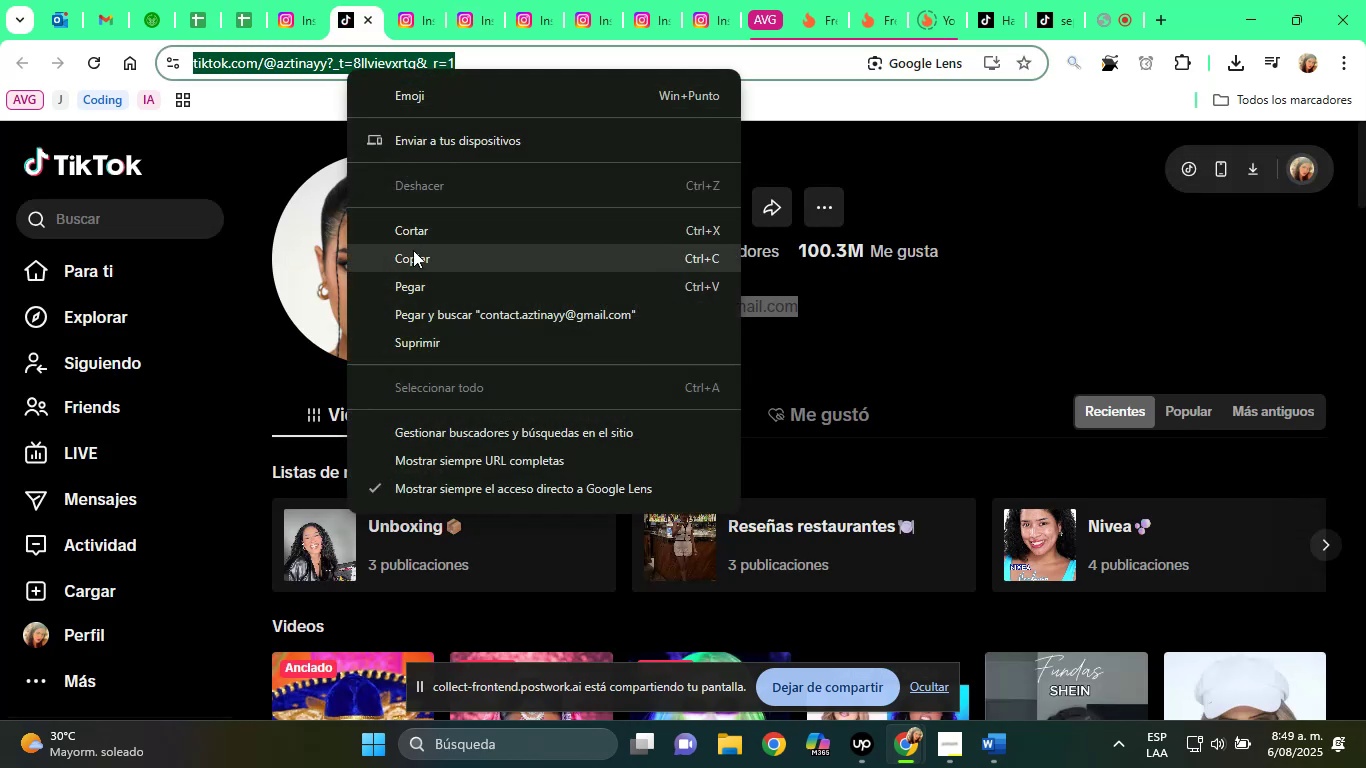 
left_click([411, 256])
 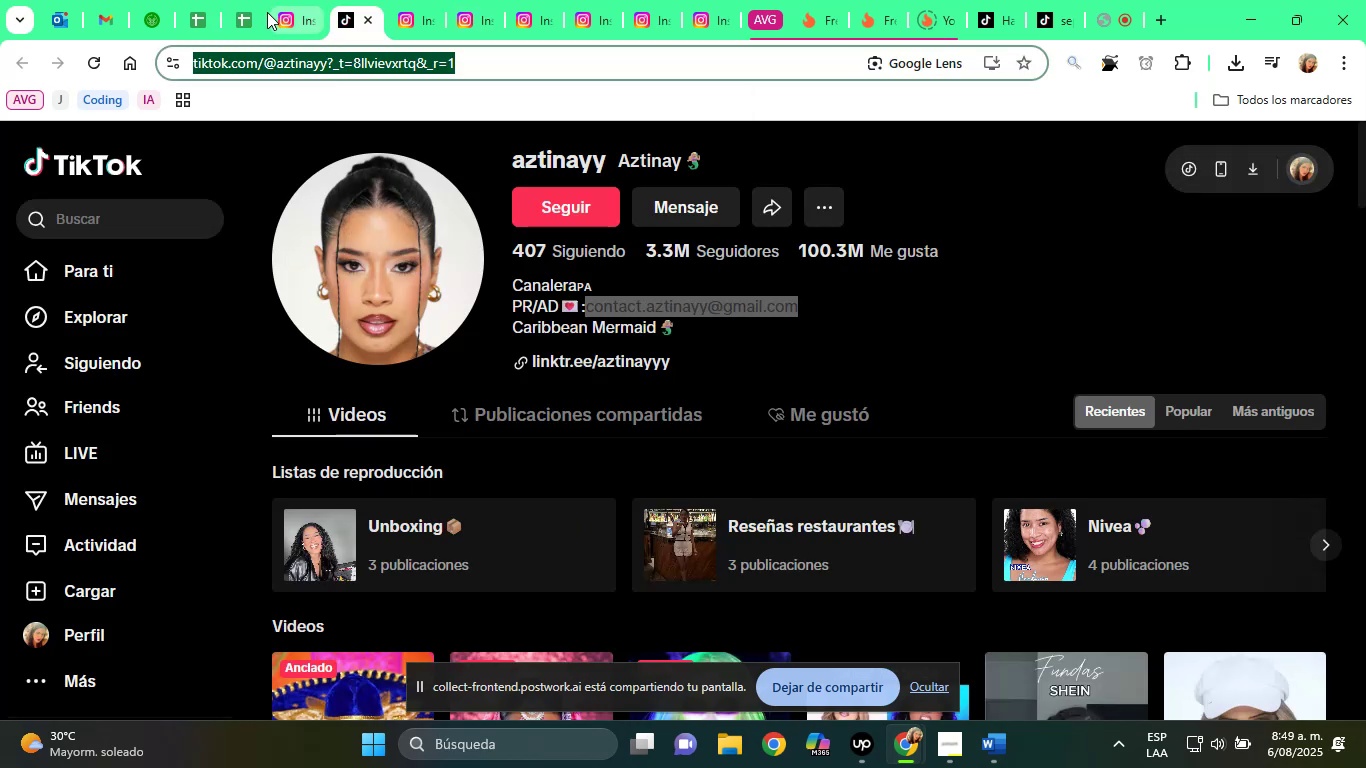 
left_click([242, 0])
 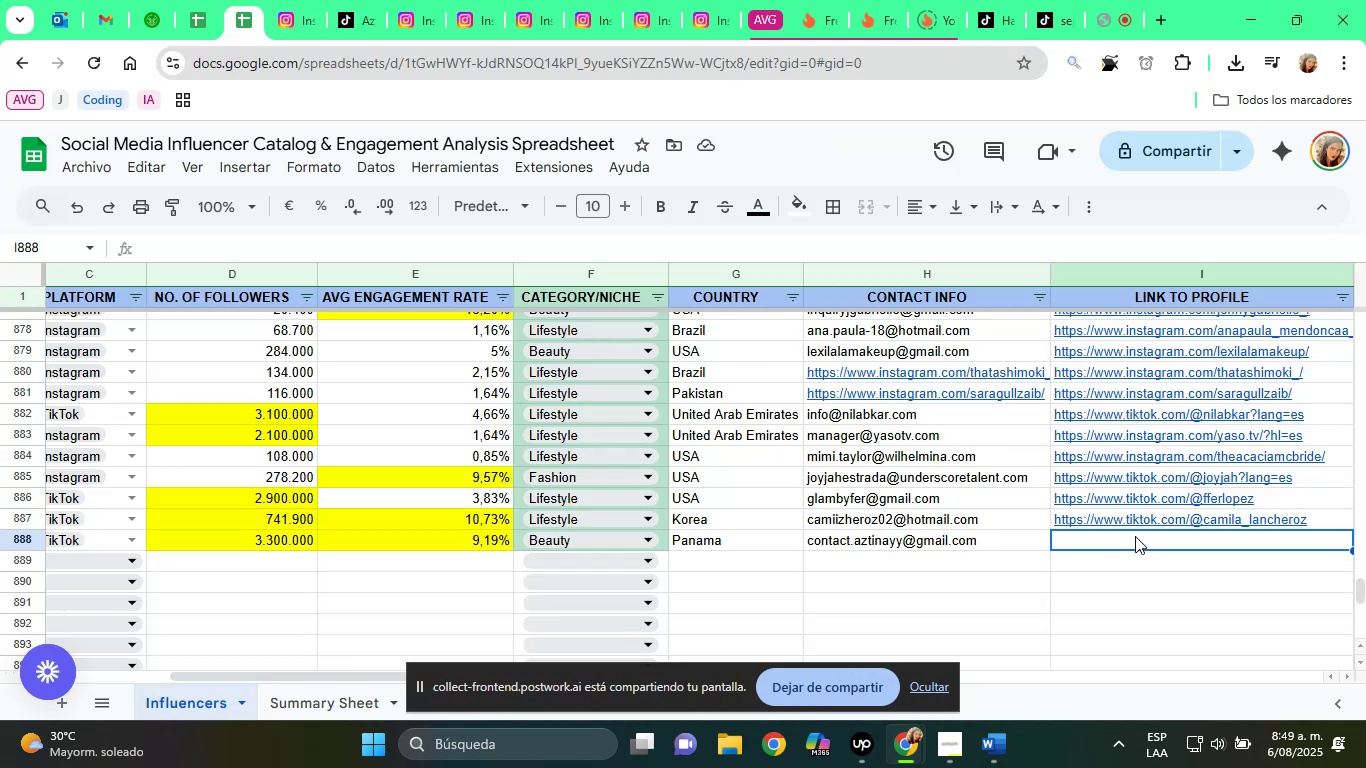 
right_click([1134, 538])
 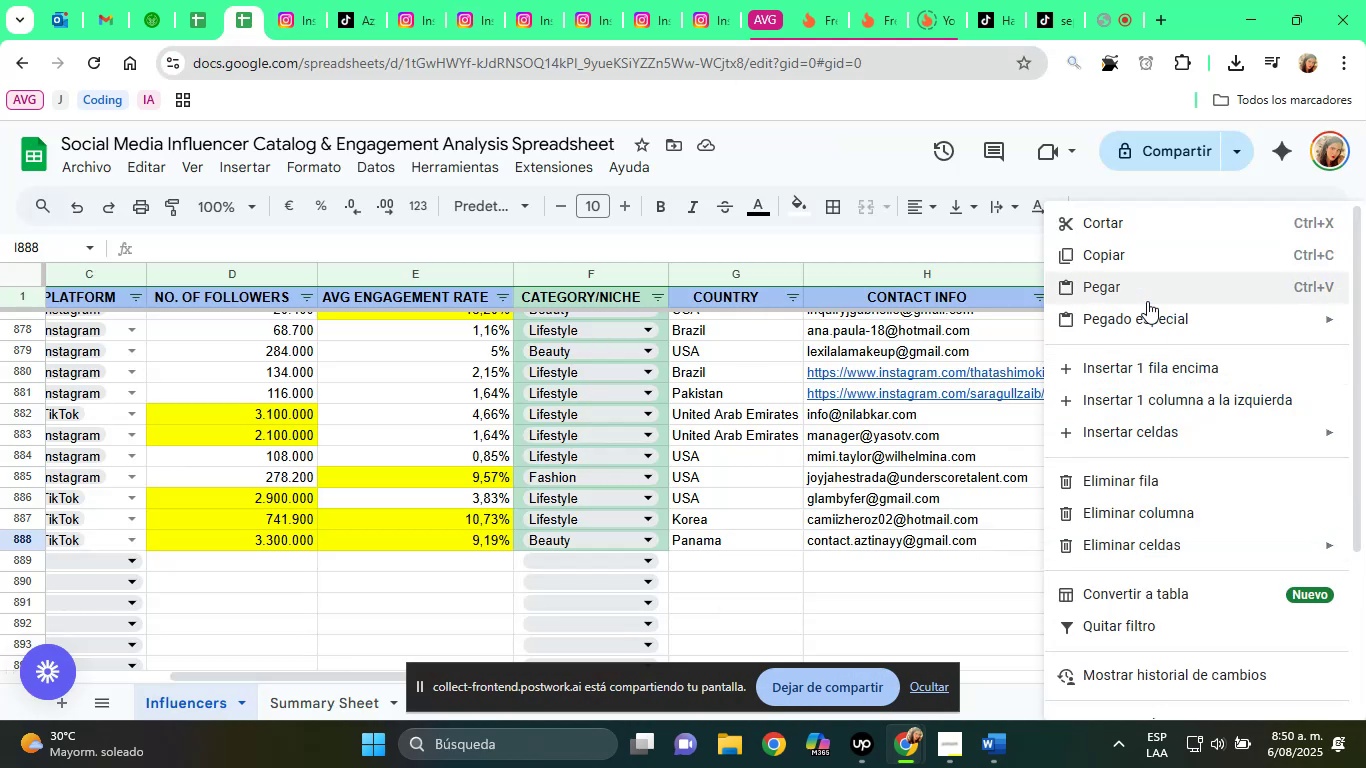 
left_click([1147, 301])
 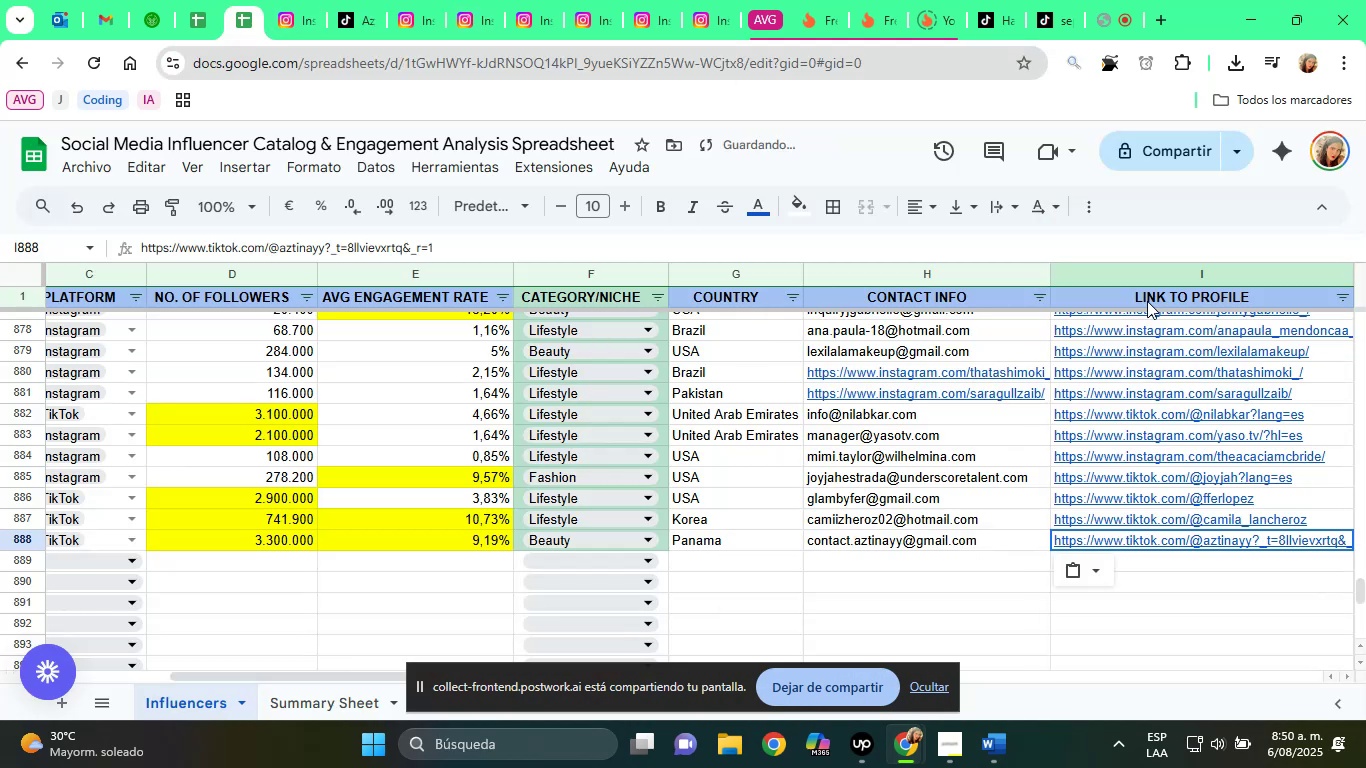 
key(ArrowRight)
 